 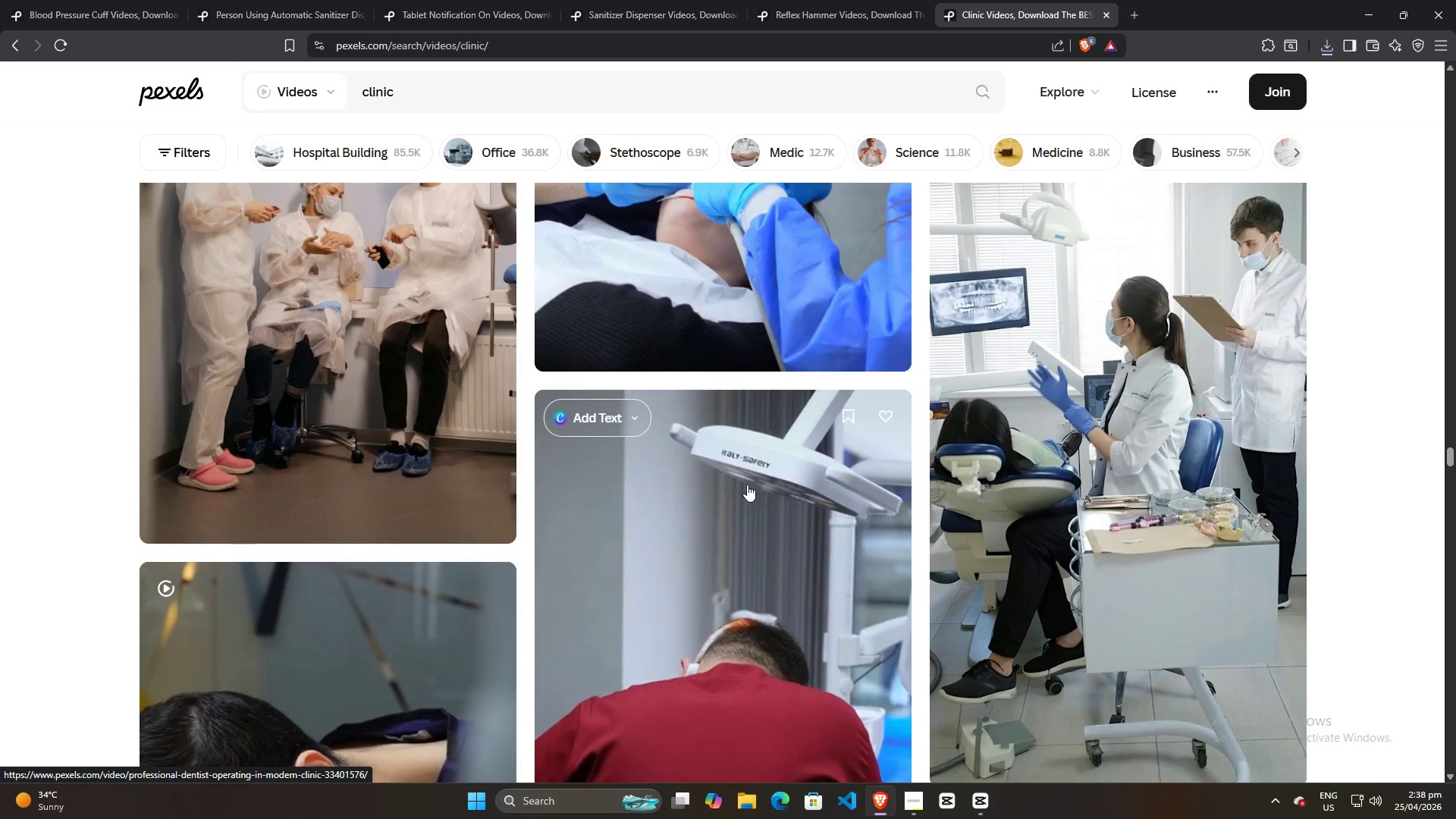 
scroll: coordinate [760, 579], scroll_direction: down, amount: 19.0
 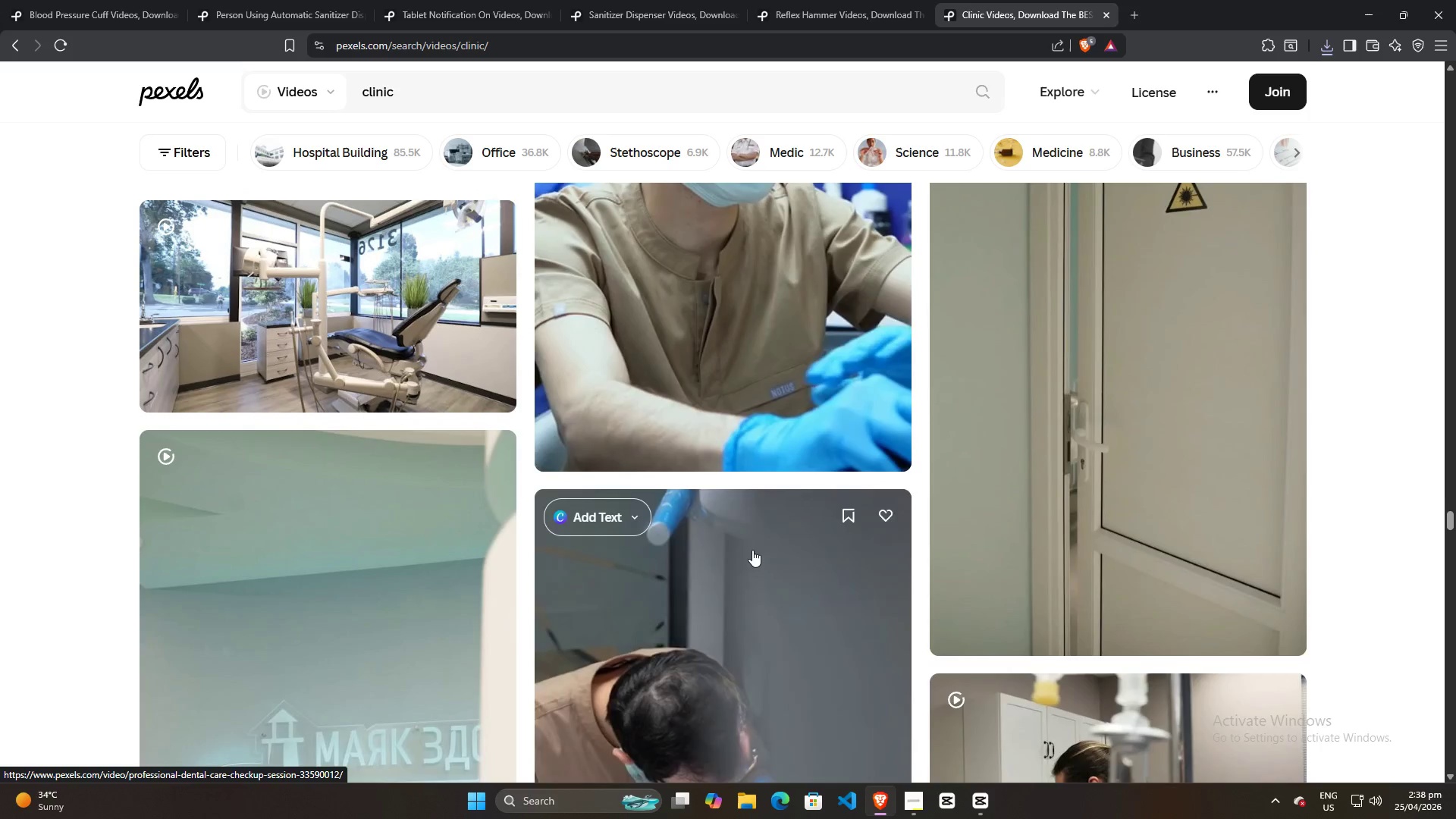 
scroll: coordinate [757, 550], scroll_direction: up, amount: 5.0
 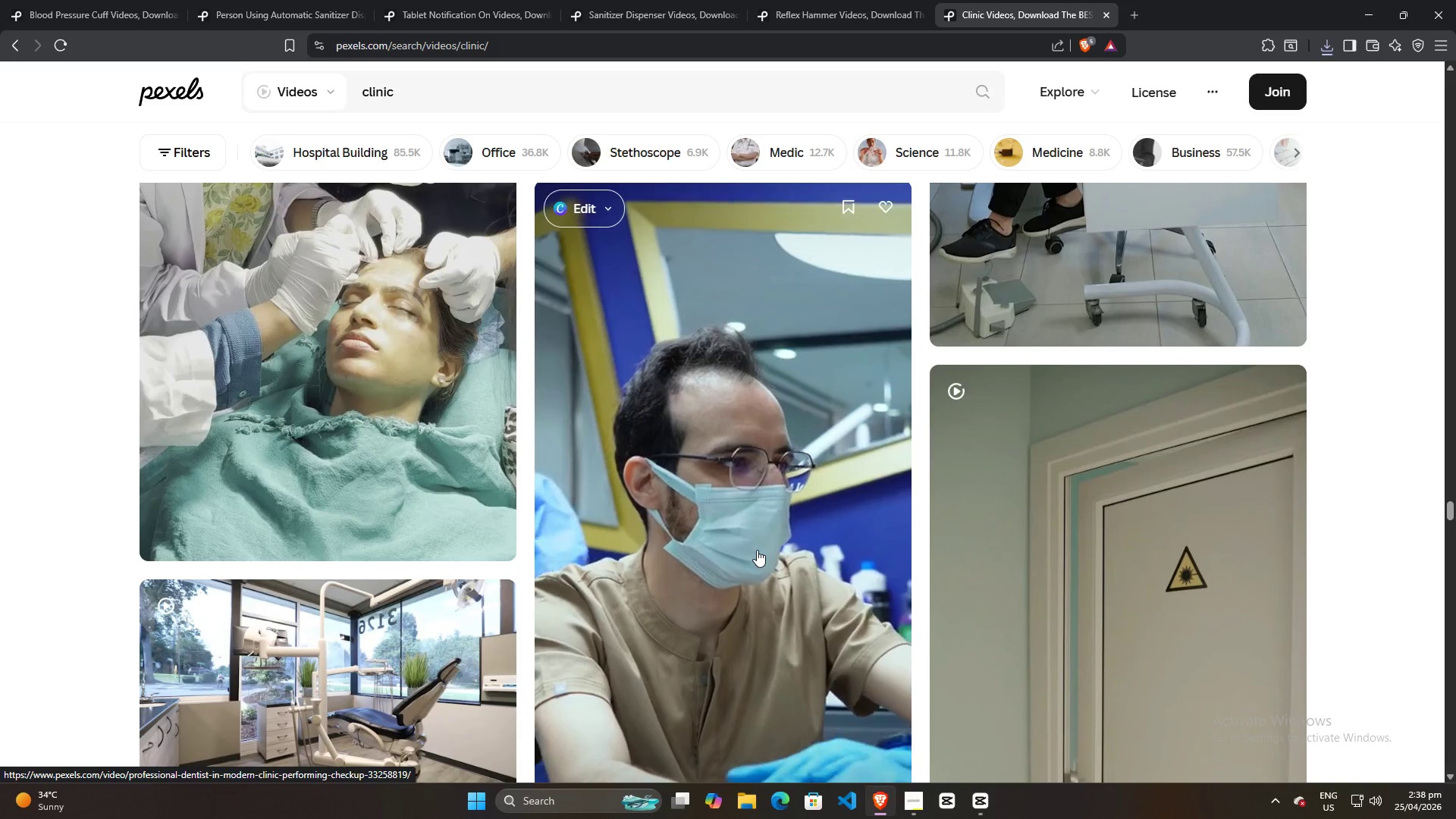 
scroll: coordinate [757, 550], scroll_direction: down, amount: 2.0
 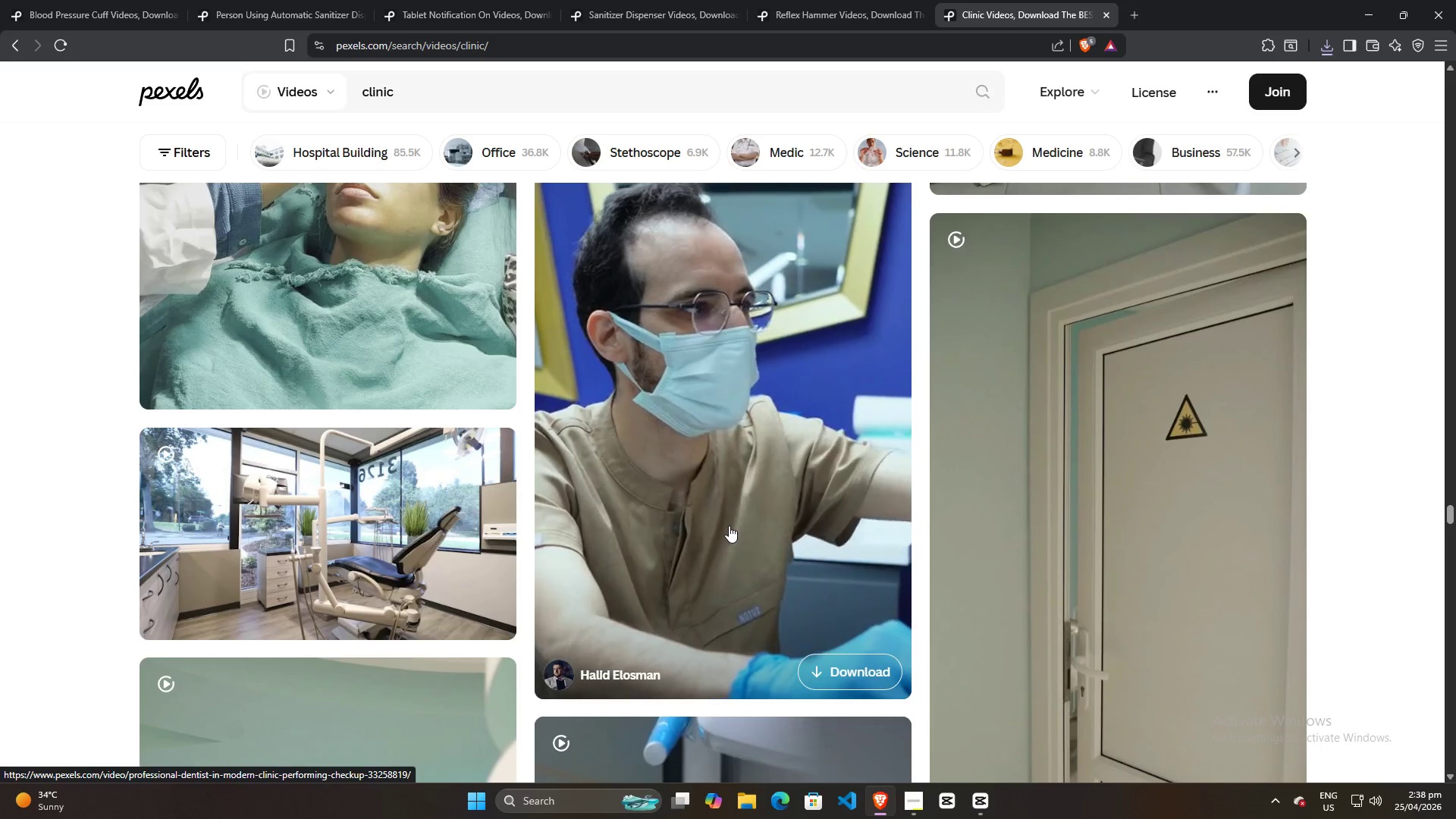 
scroll: coordinate [729, 525], scroll_direction: up, amount: 1.0
 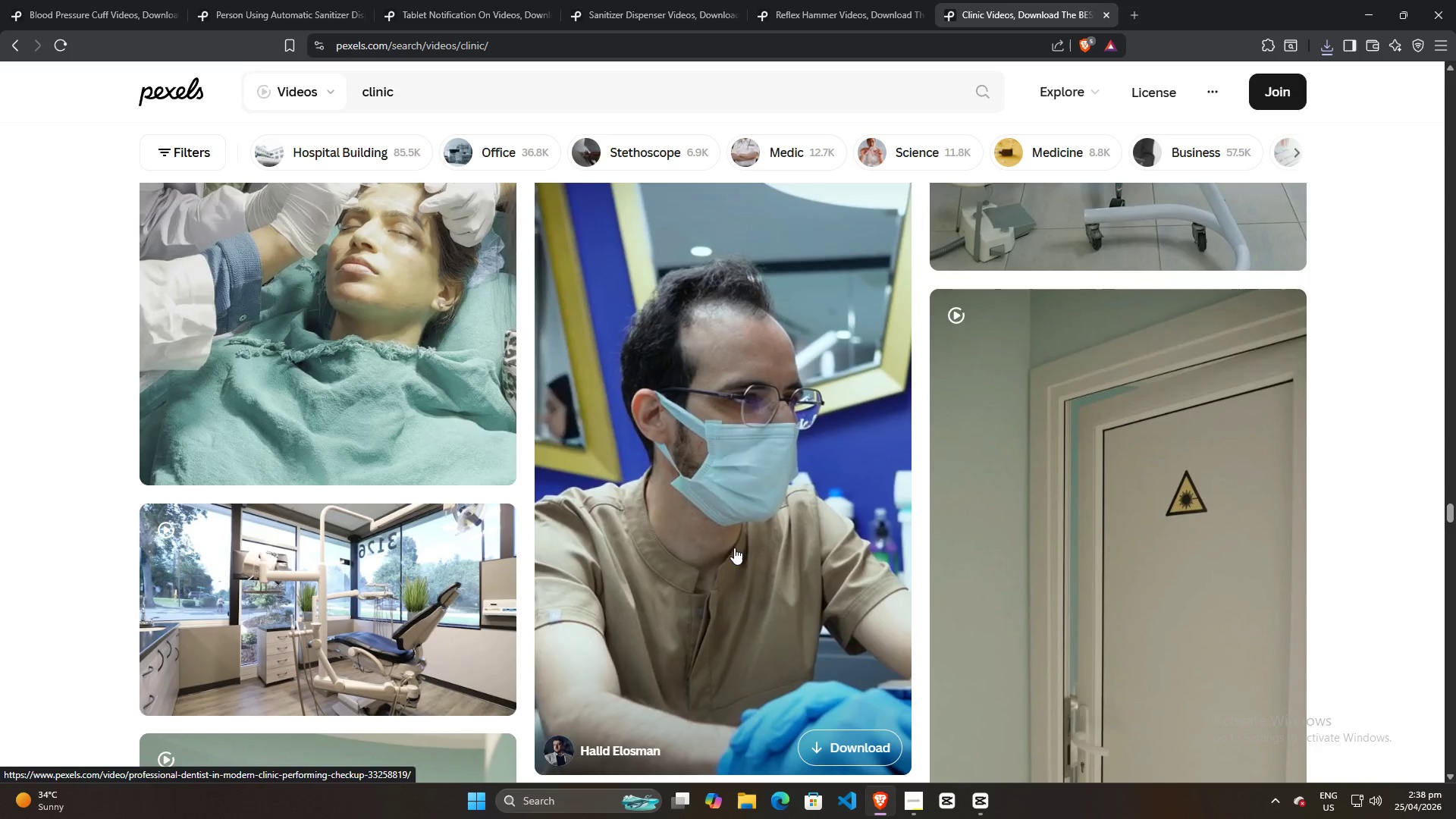 
scroll: coordinate [734, 548], scroll_direction: down, amount: 9.0
 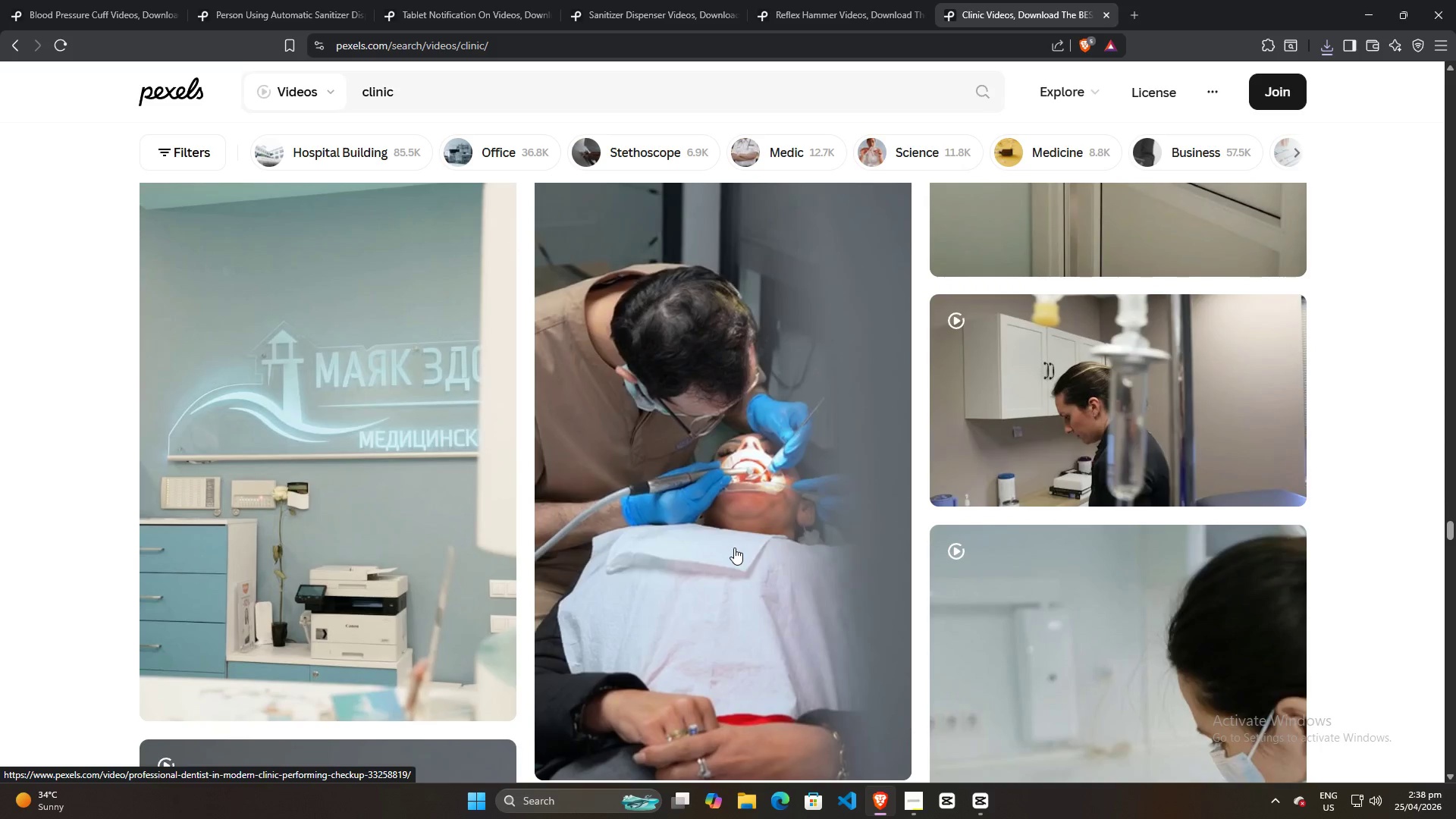 
scroll: coordinate [1143, 502], scroll_direction: up, amount: 6.0
 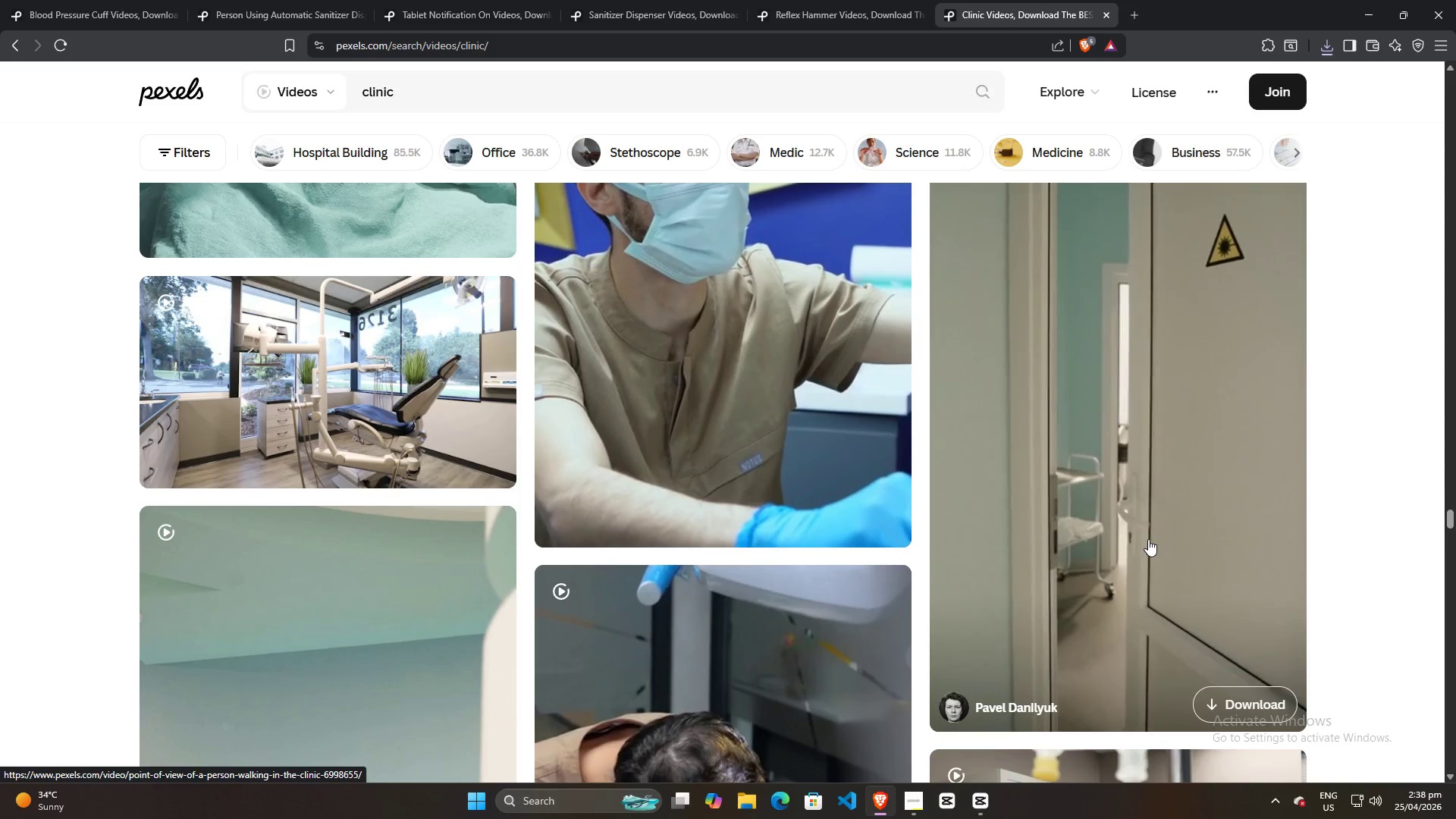 
wait(9.31)
 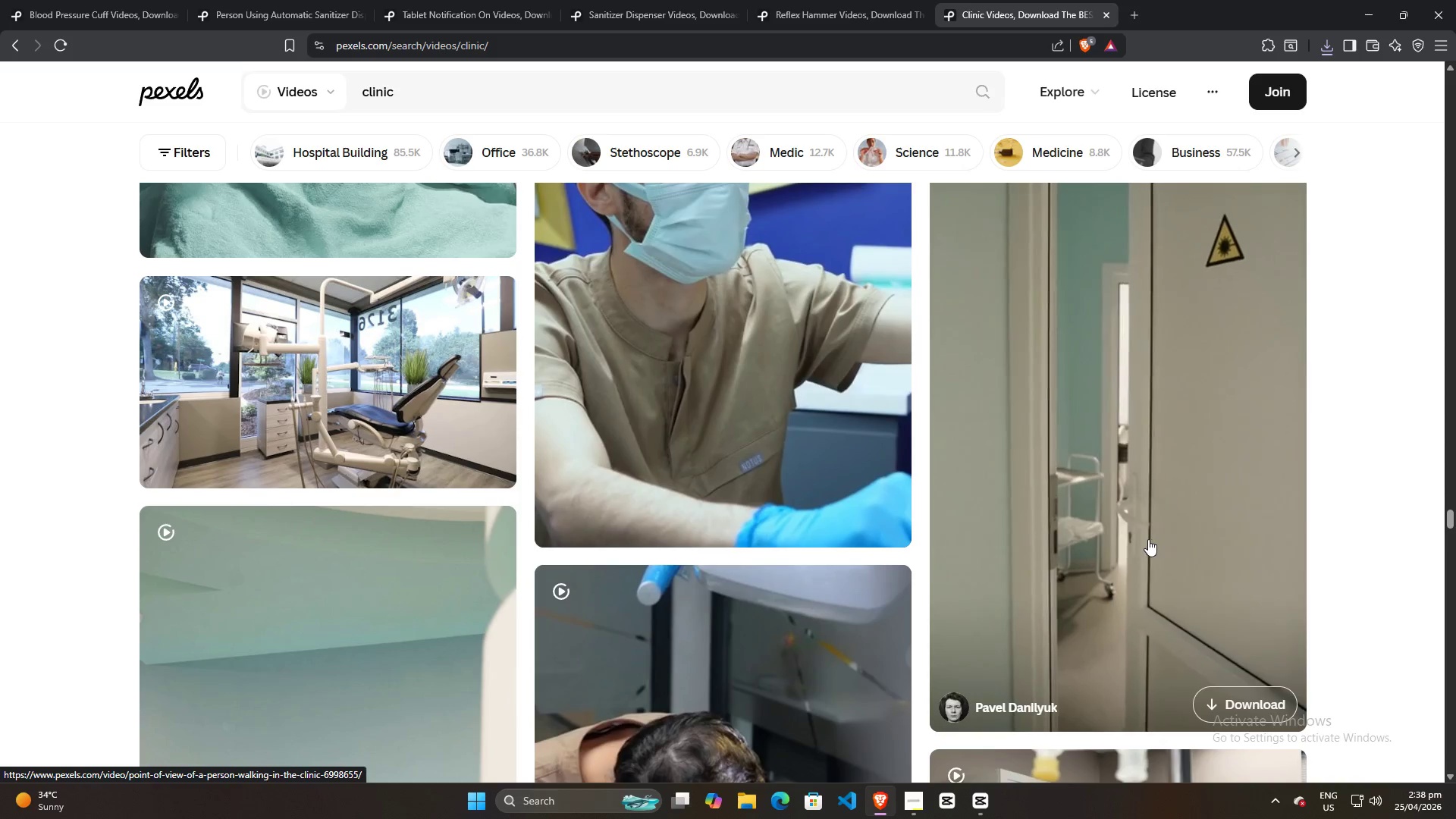 
scroll: coordinate [1147, 537], scroll_direction: down, amount: 8.0
 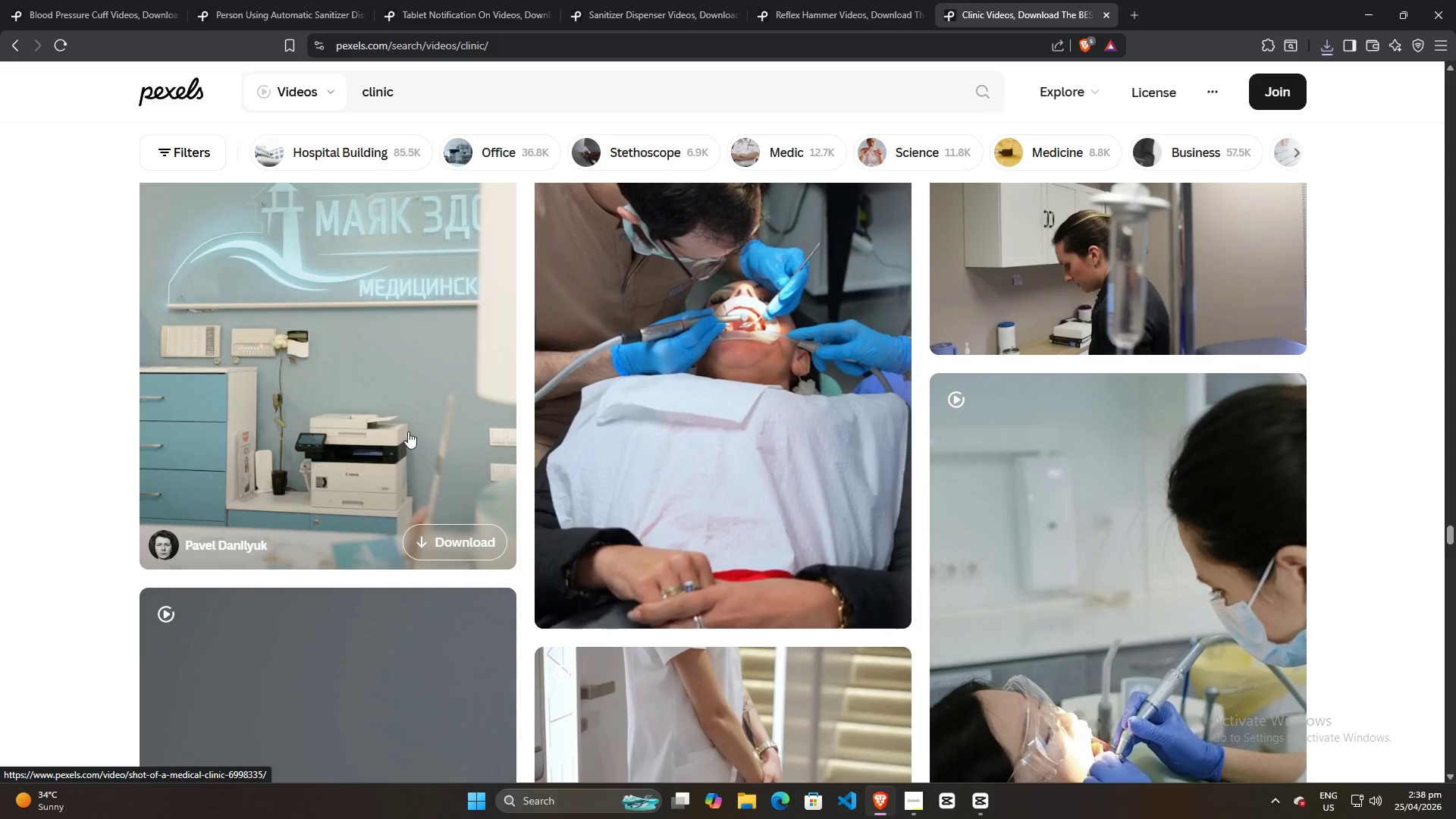 
scroll: coordinate [453, 519], scroll_direction: up, amount: 3.0
 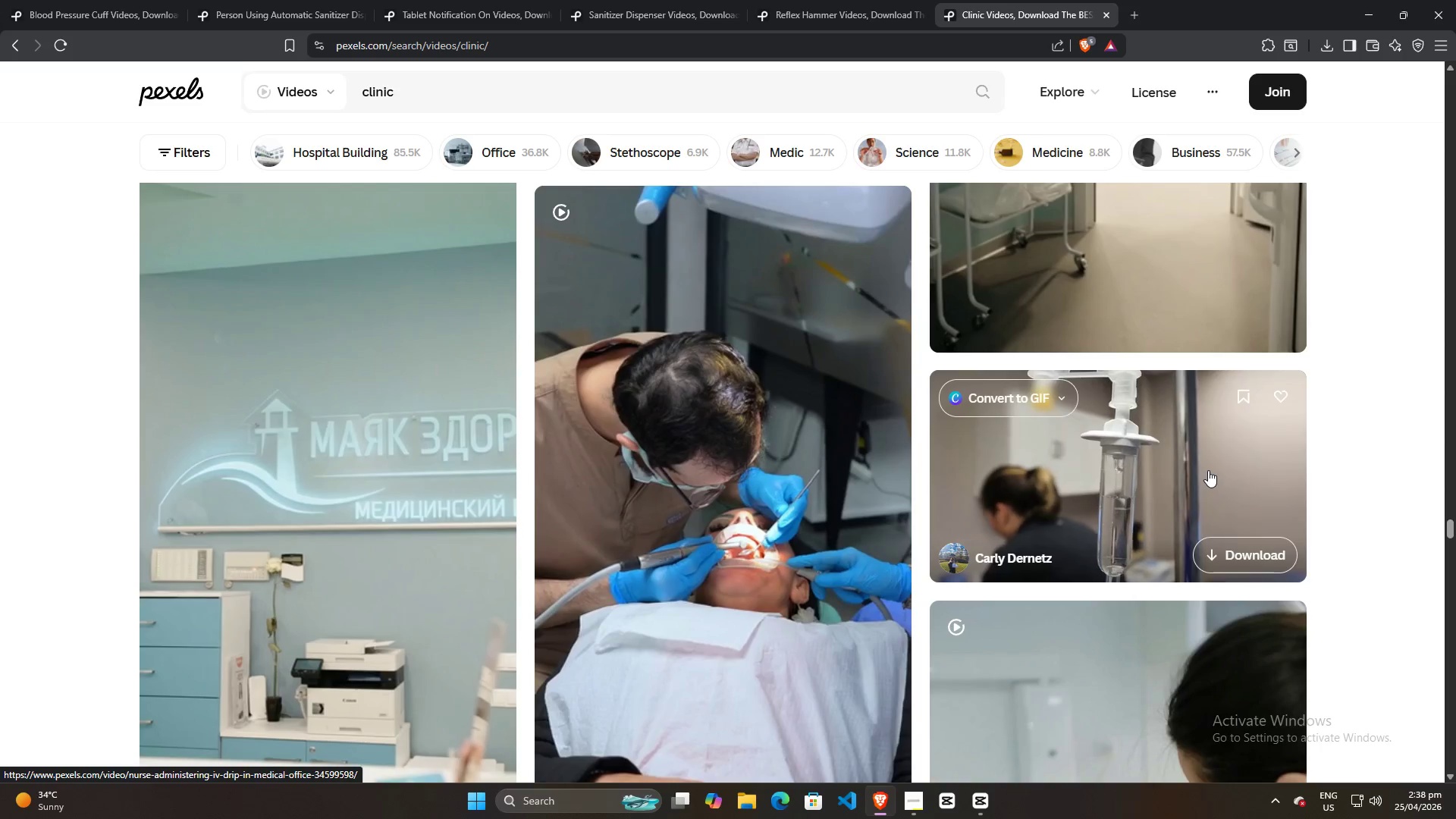 
wait(6.28)
 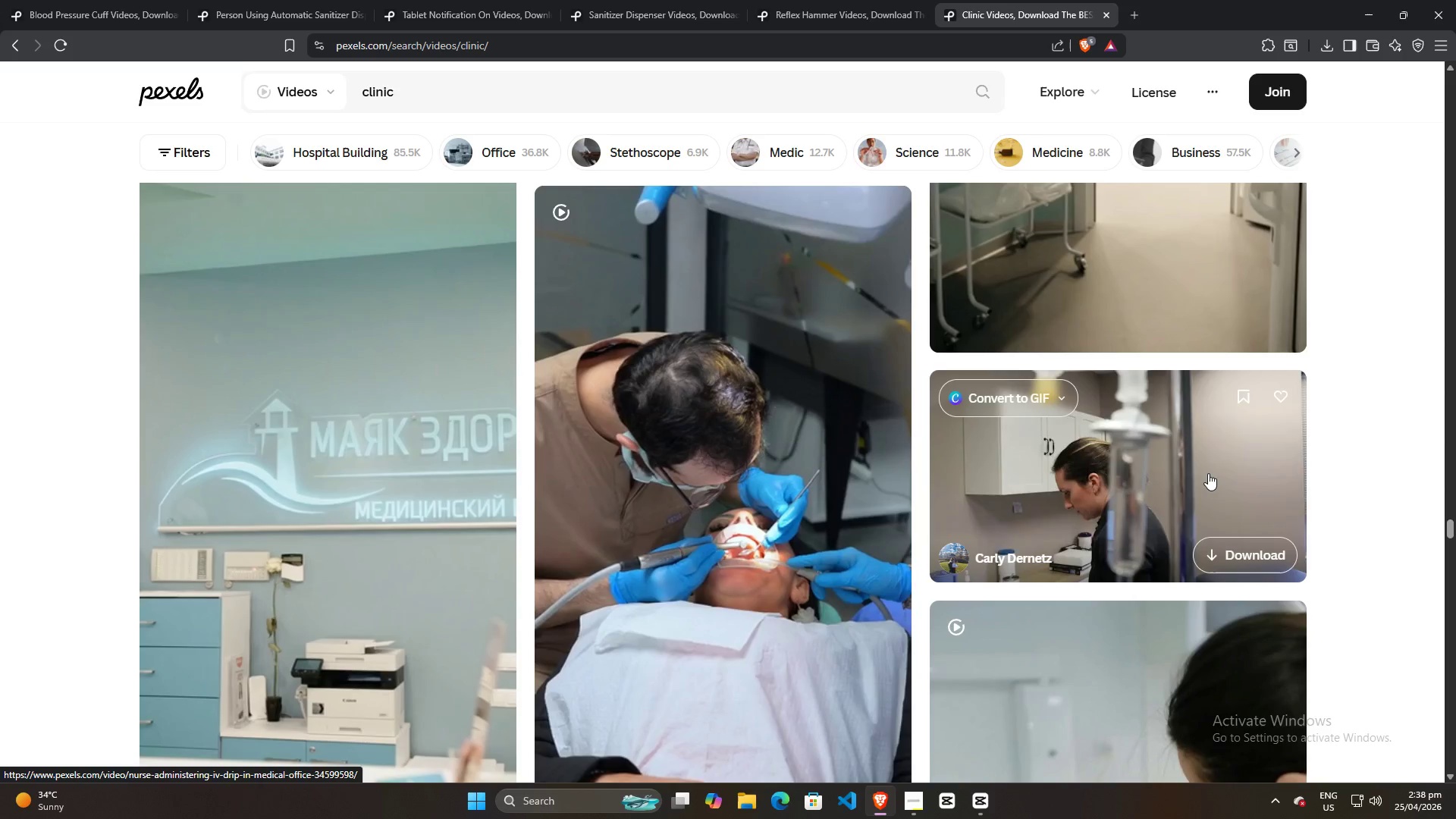 
double_click([1208, 470])
 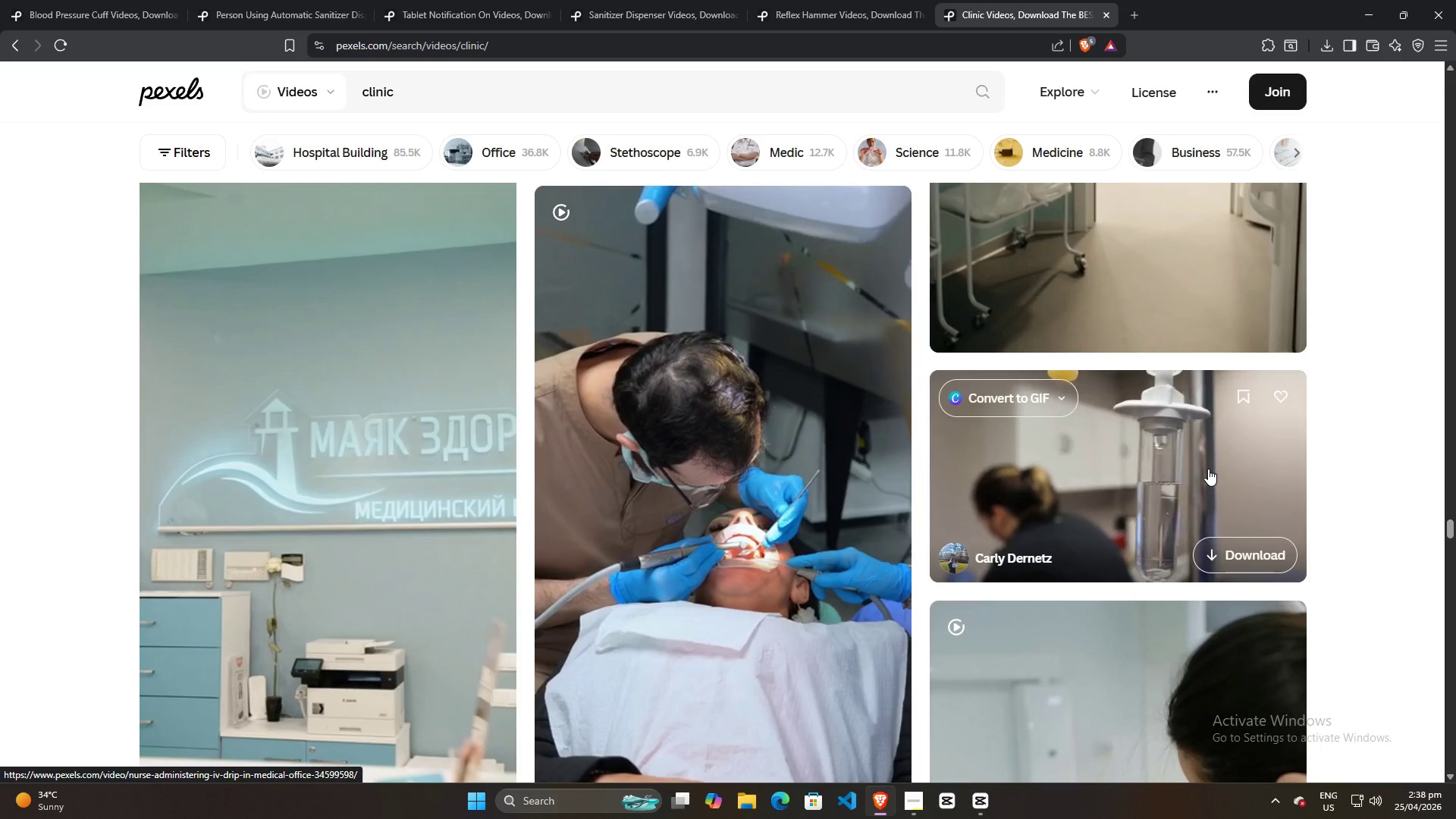 
triple_click([1208, 469])
 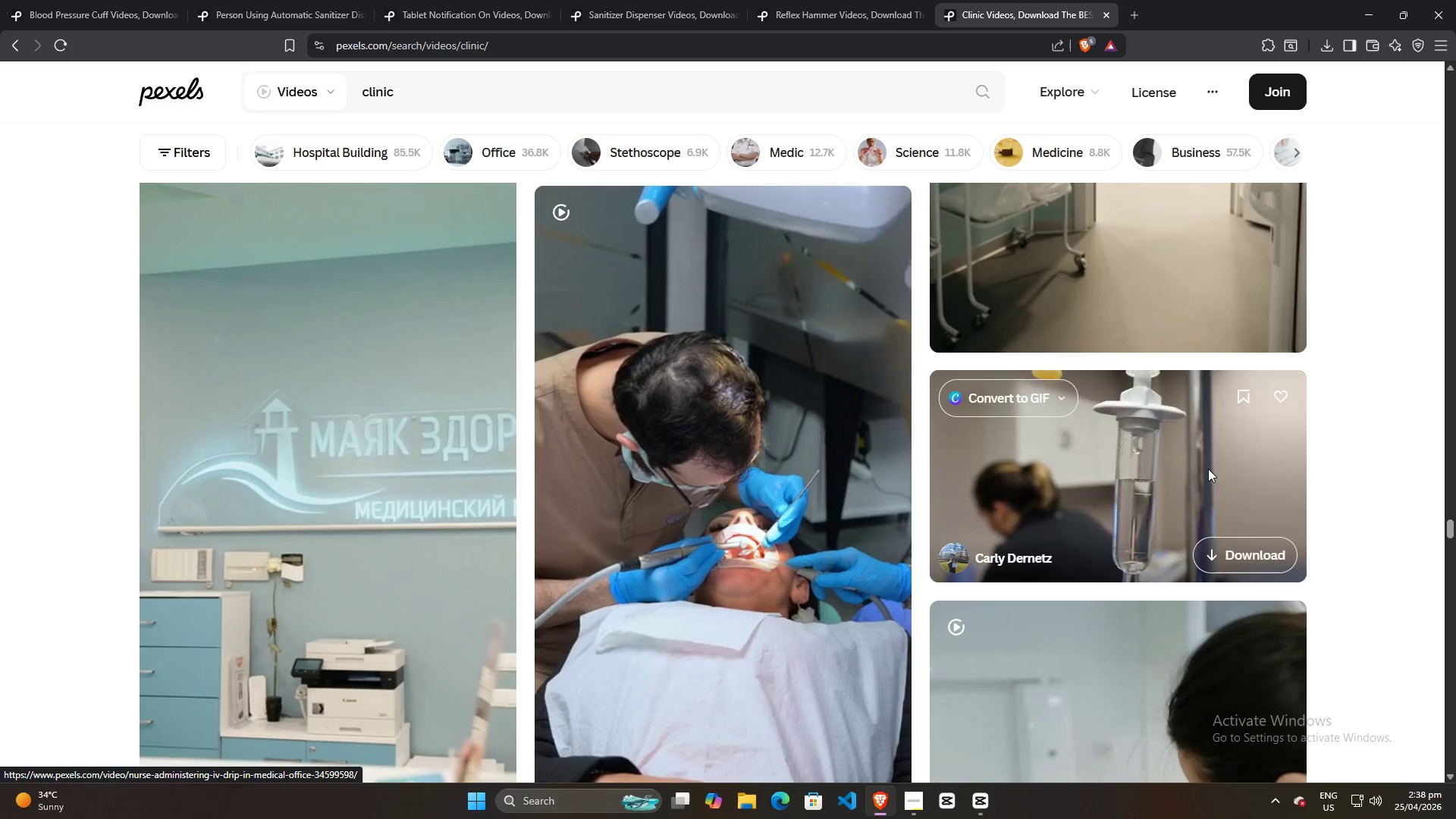 
triple_click([1208, 469])
 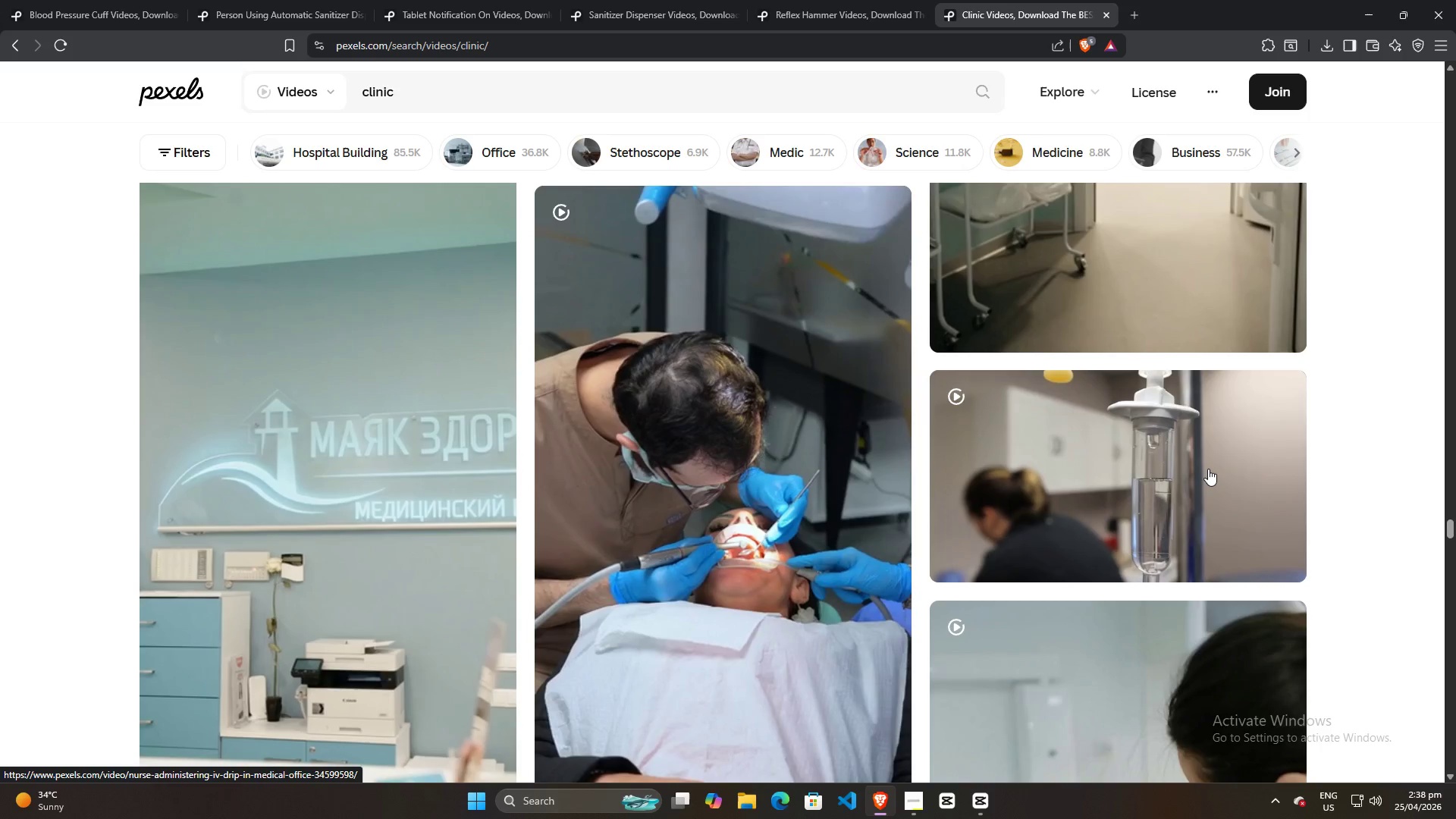 
triple_click([1208, 469])
 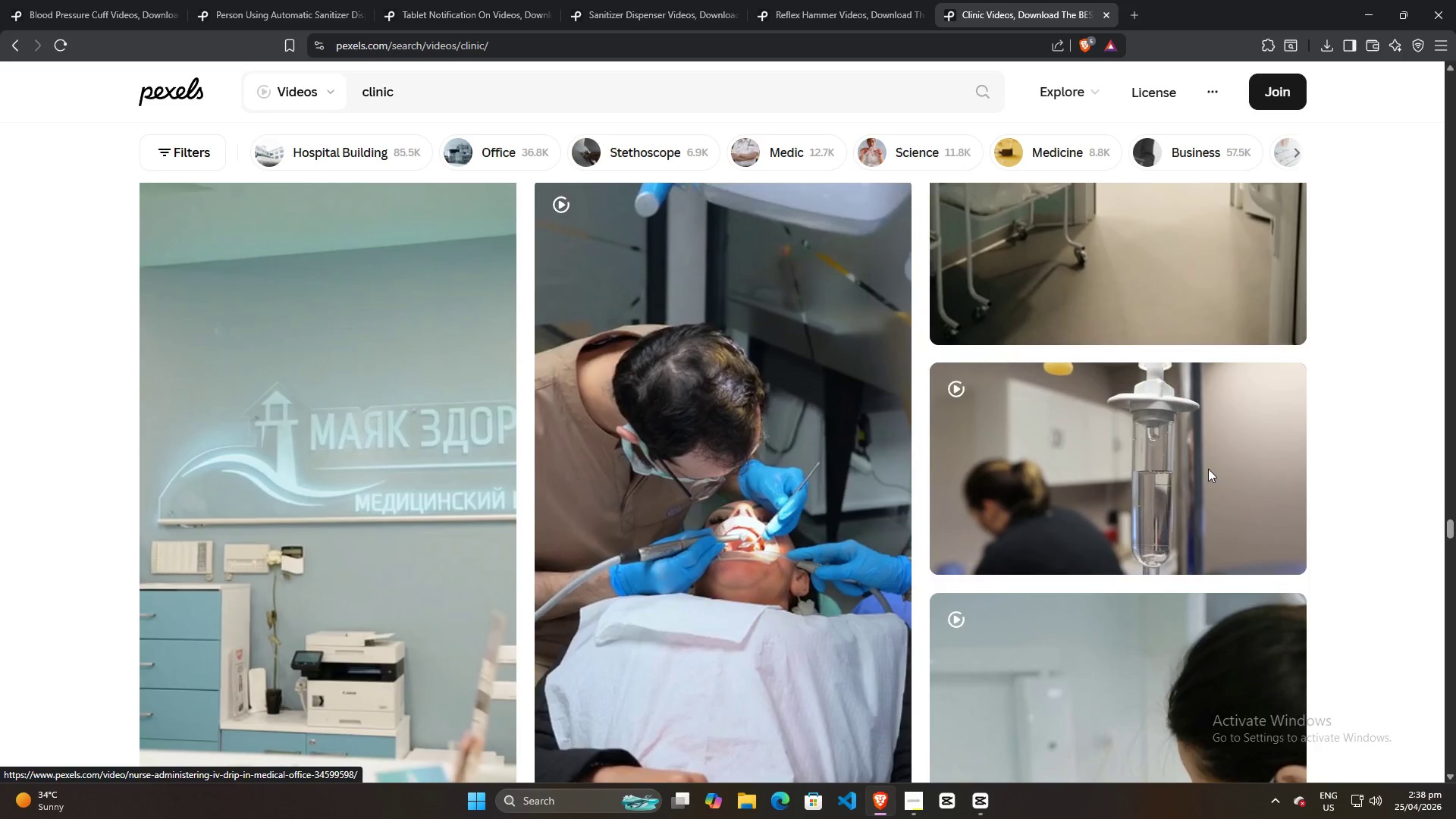 
scroll: coordinate [857, 531], scroll_direction: down, amount: 11.0
 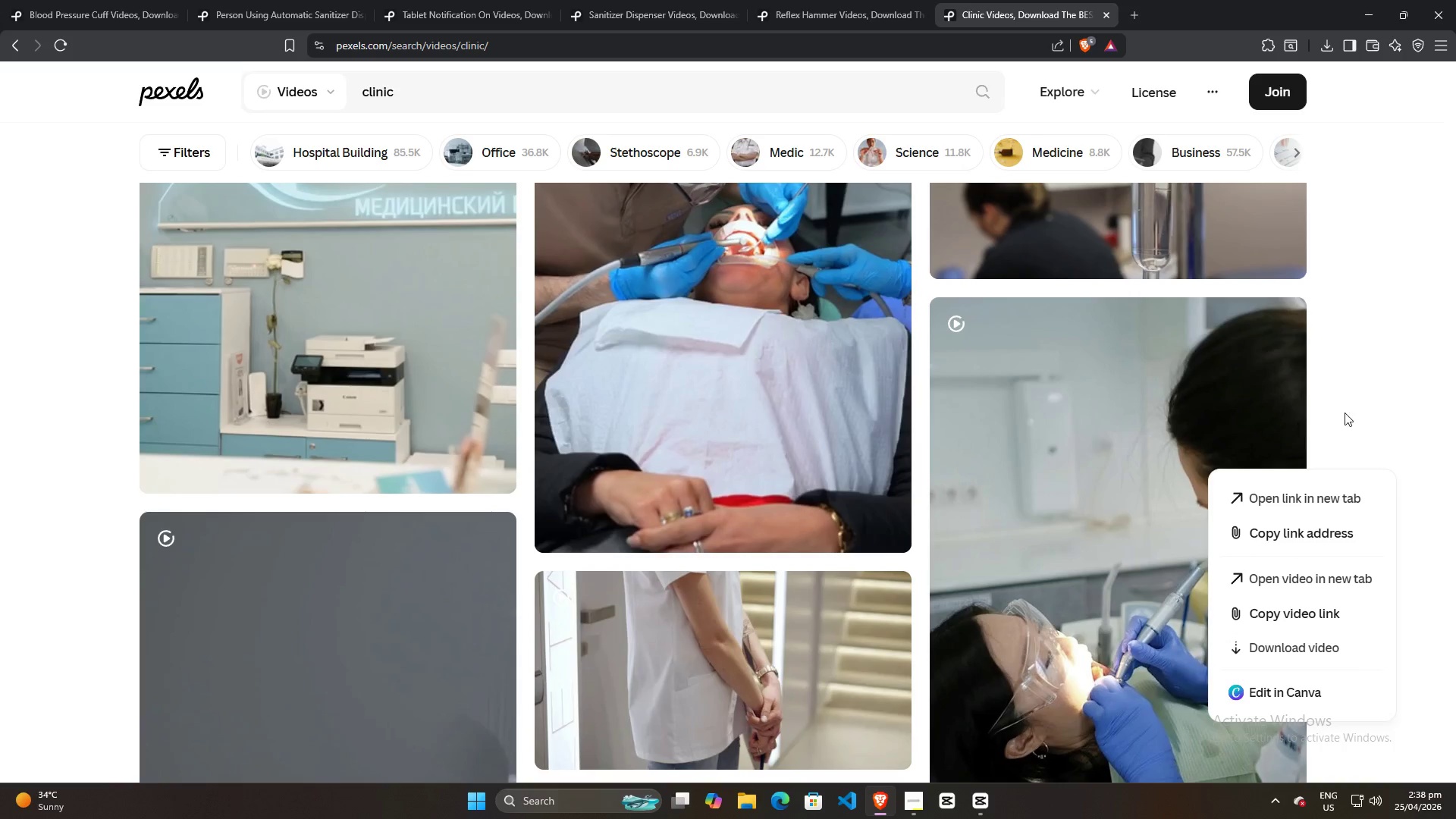 
left_click([1346, 412])
 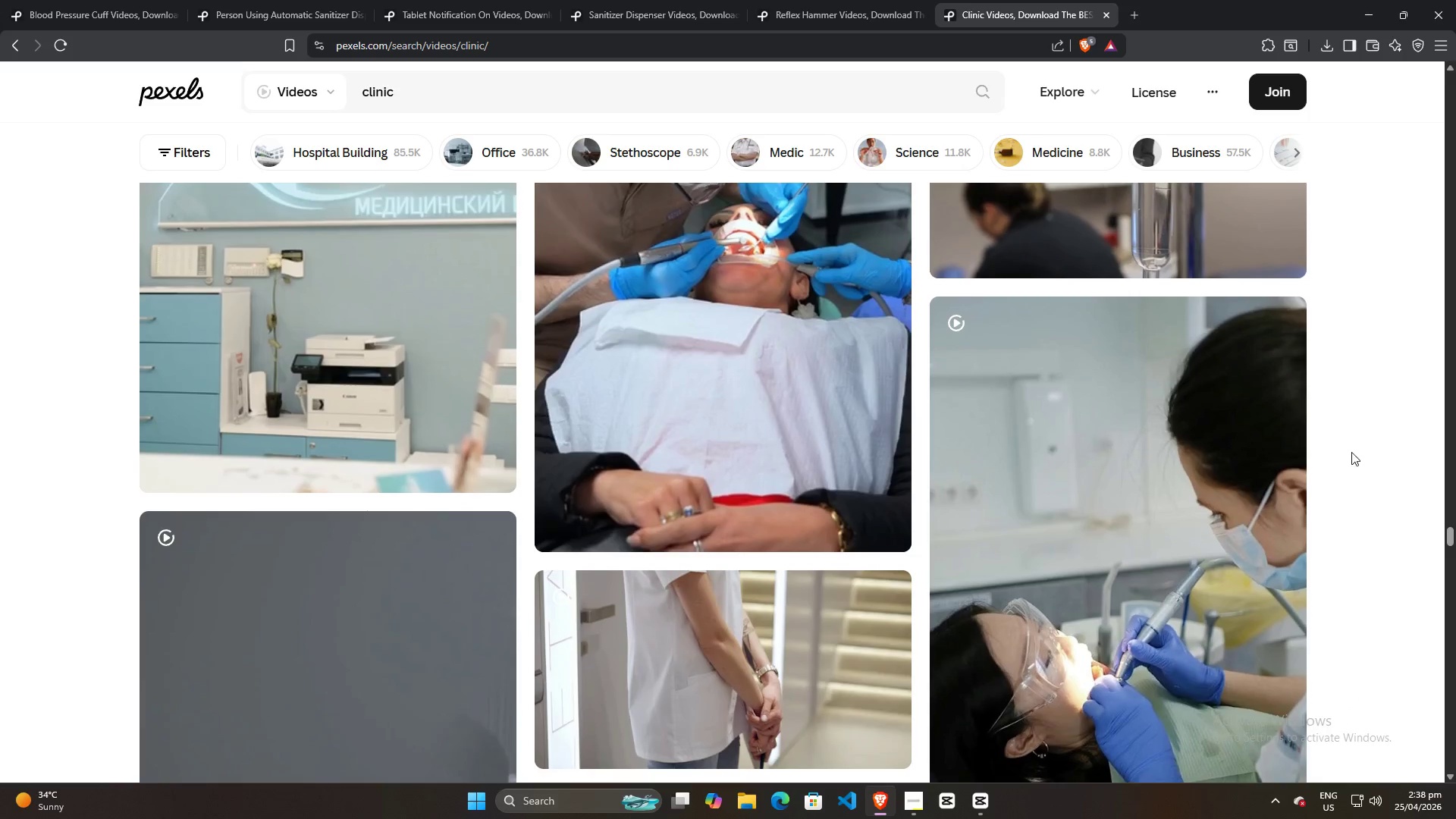 
scroll: coordinate [1354, 452], scroll_direction: down, amount: 13.0
 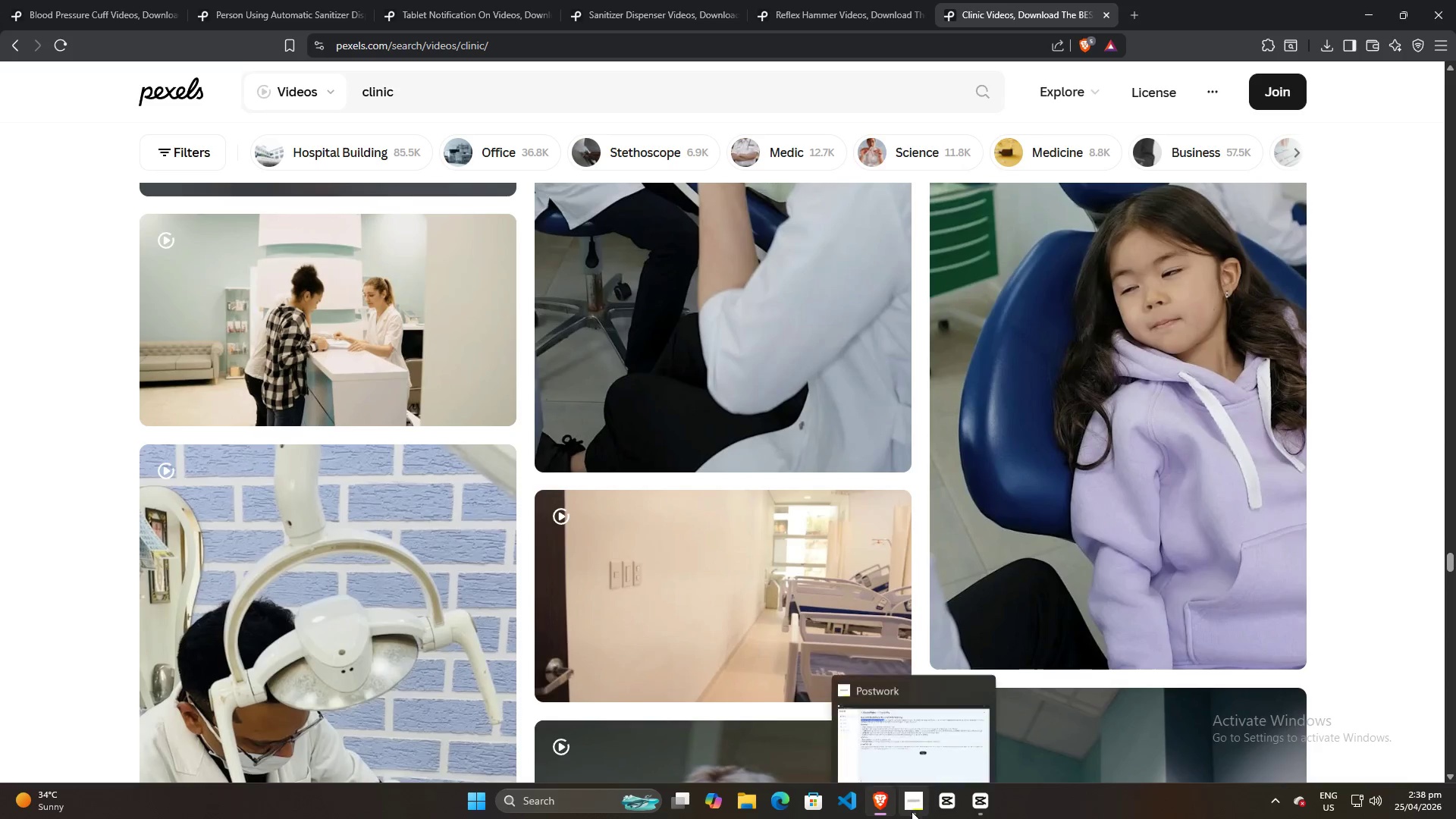 
mouse_move([910, 738])
 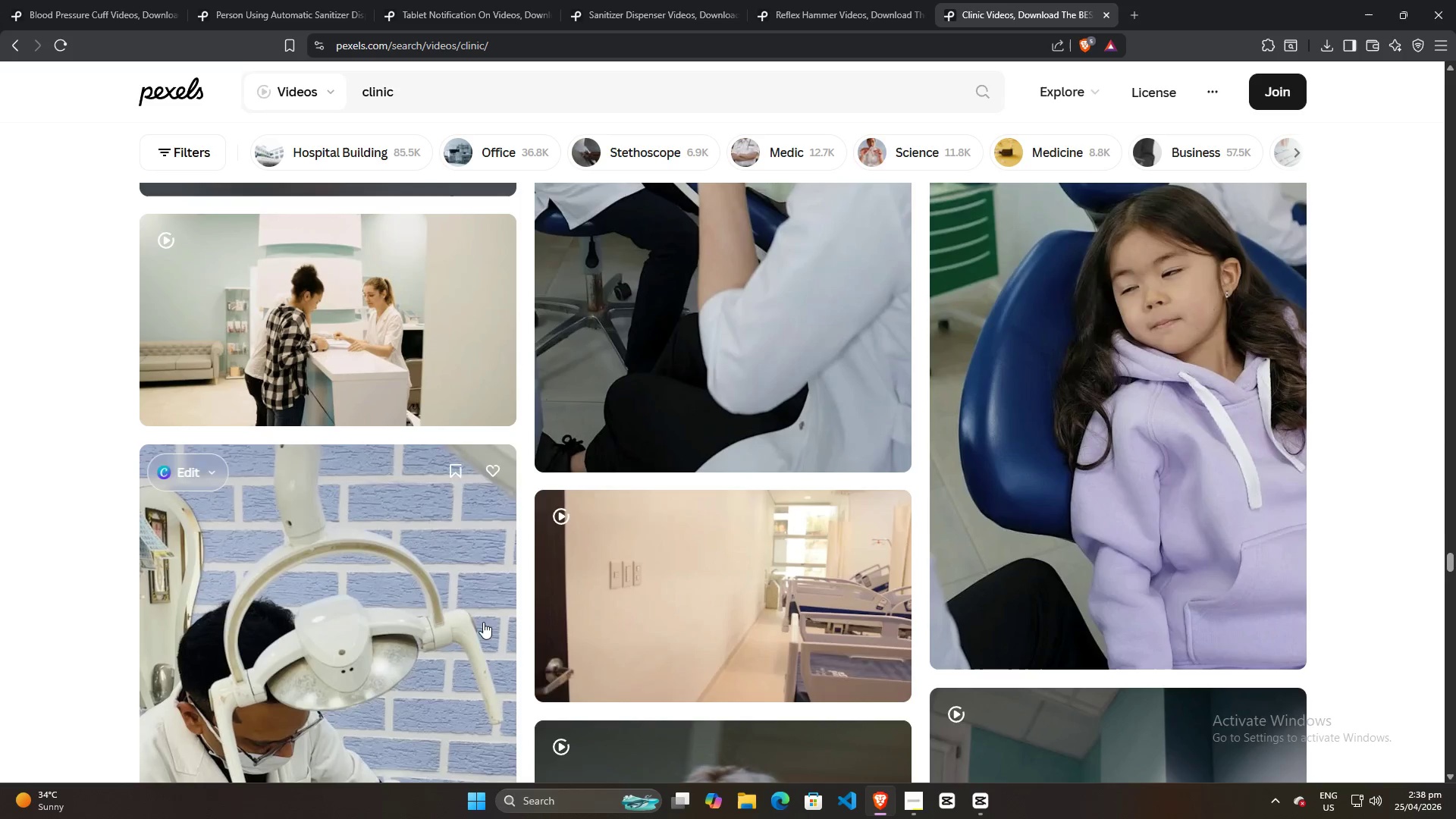 
scroll: coordinate [1011, 603], scroll_direction: down, amount: 10.0
 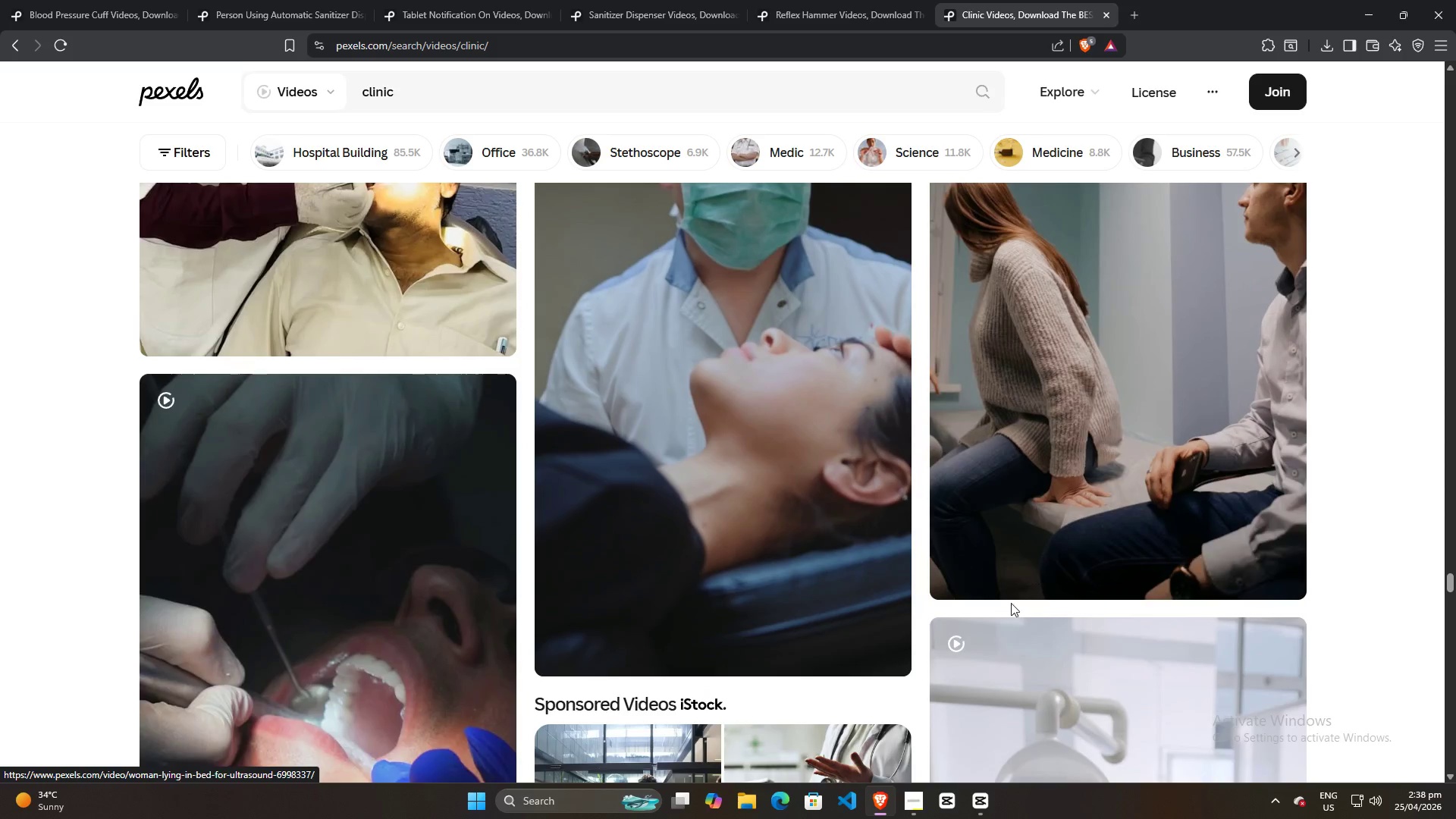 
scroll: coordinate [1011, 603], scroll_direction: up, amount: 4.0
 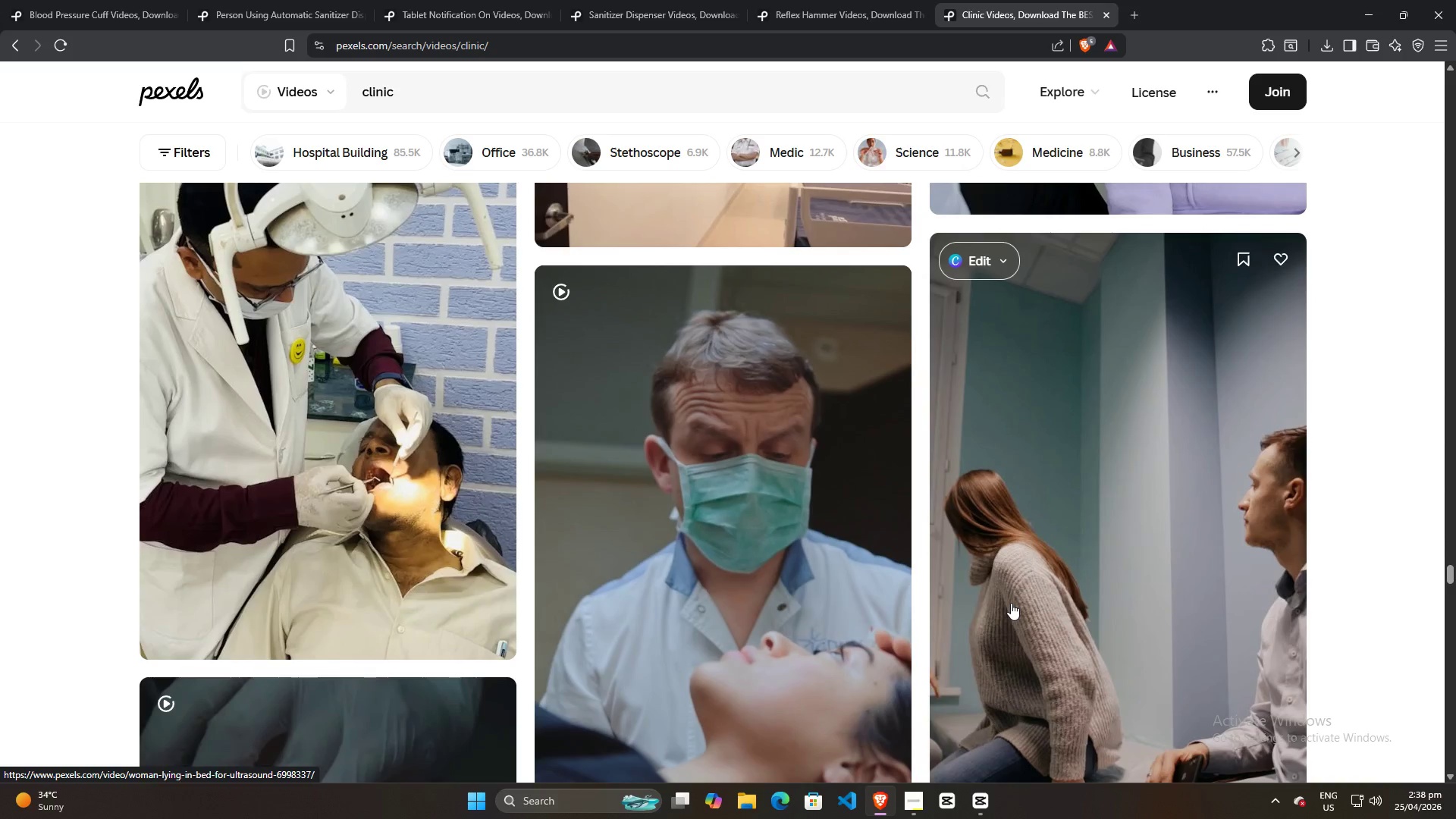 
scroll: coordinate [773, 588], scroll_direction: down, amount: 27.0
 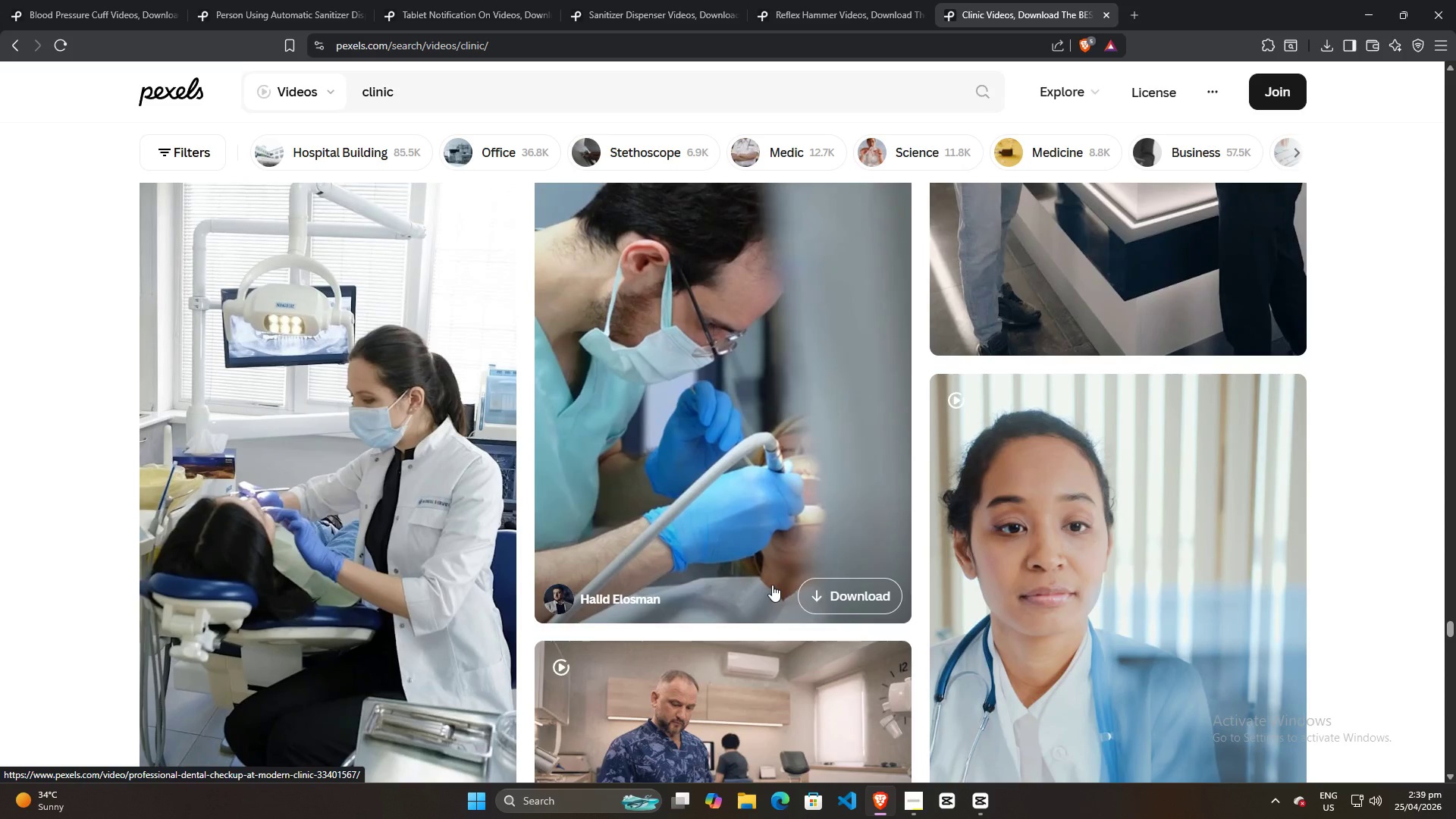 
scroll: coordinate [980, 564], scroll_direction: up, amount: 6.0
 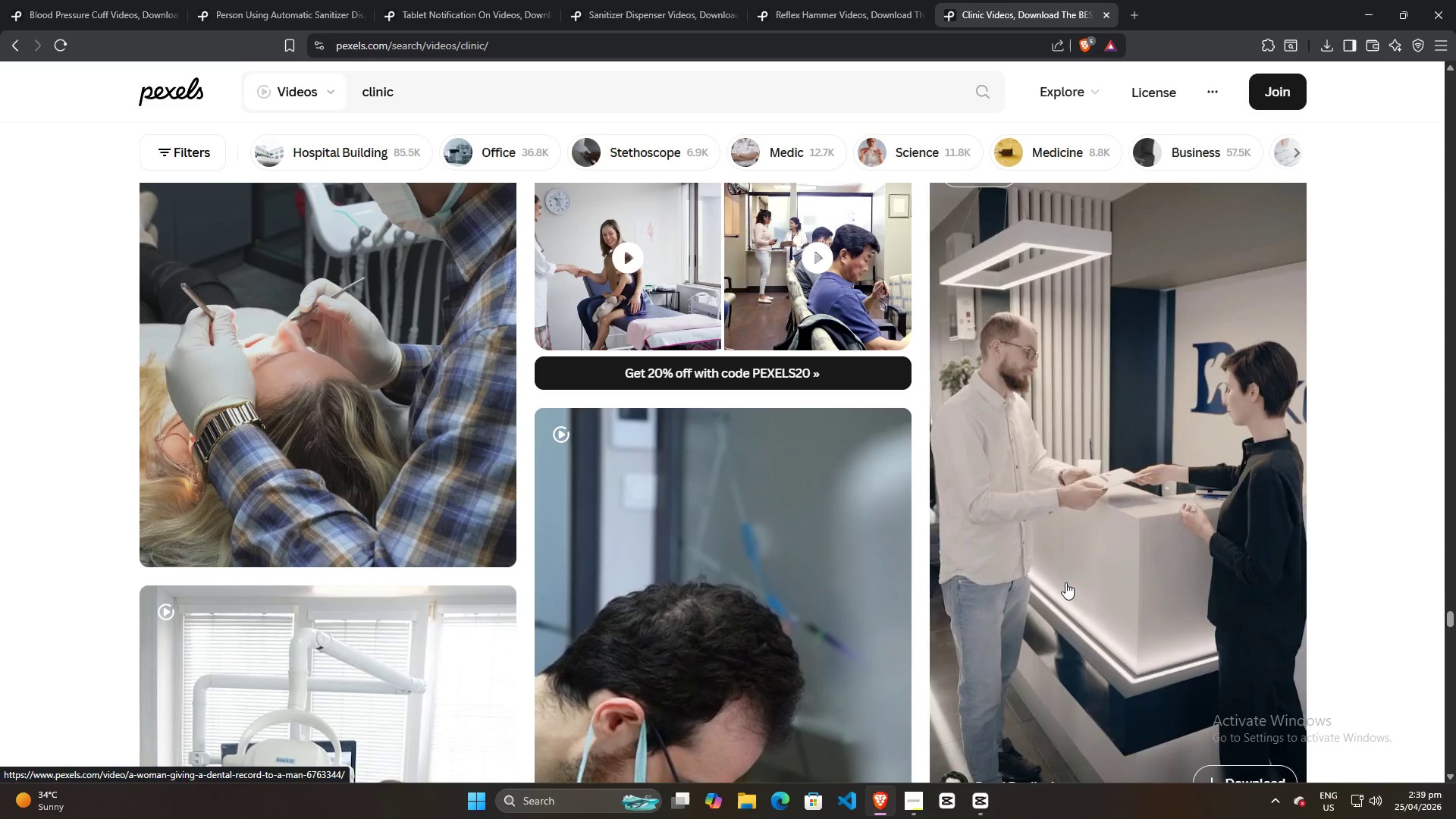 
scroll: coordinate [1065, 579], scroll_direction: down, amount: 16.0
 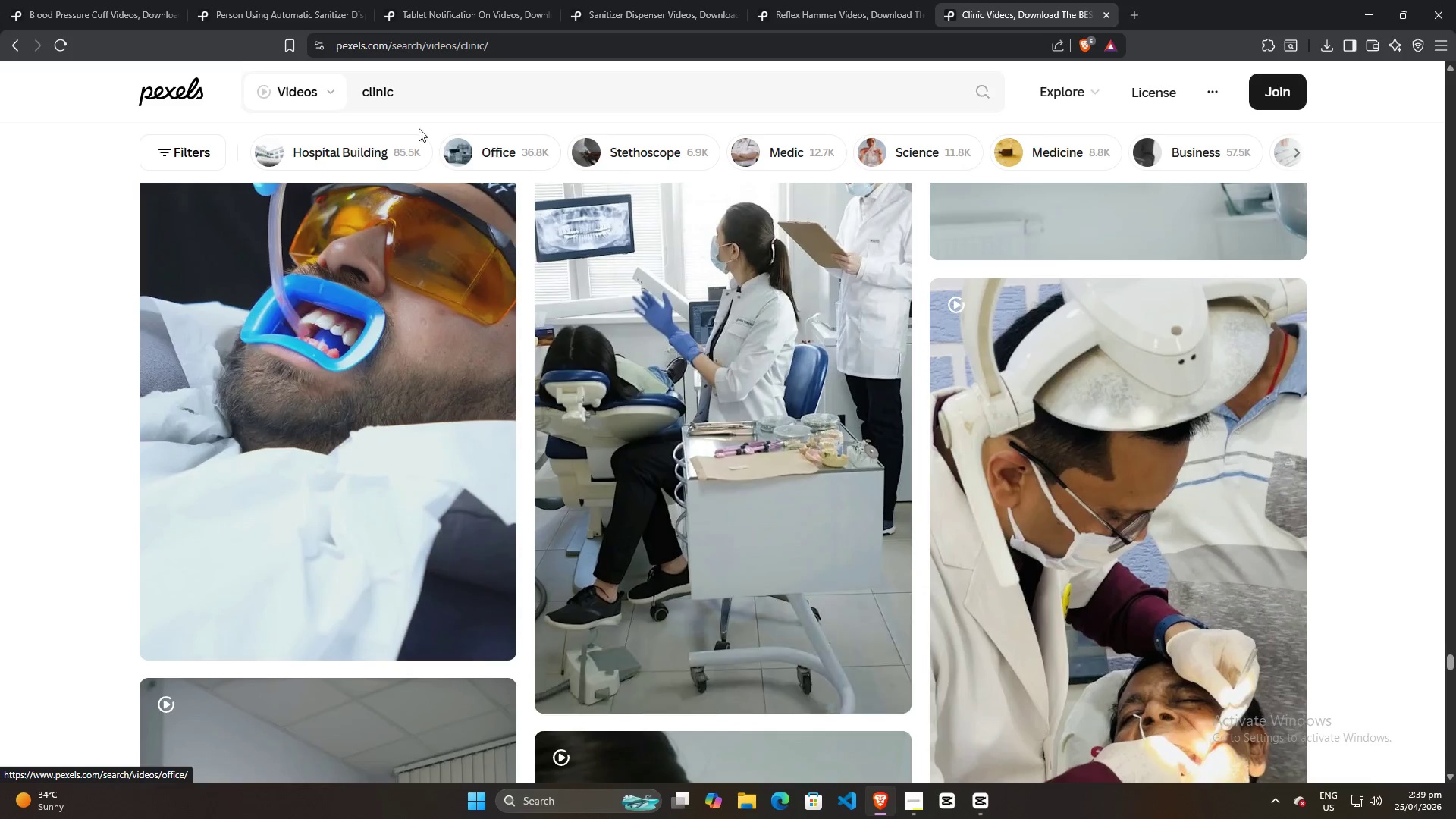 
left_click([424, 91])
 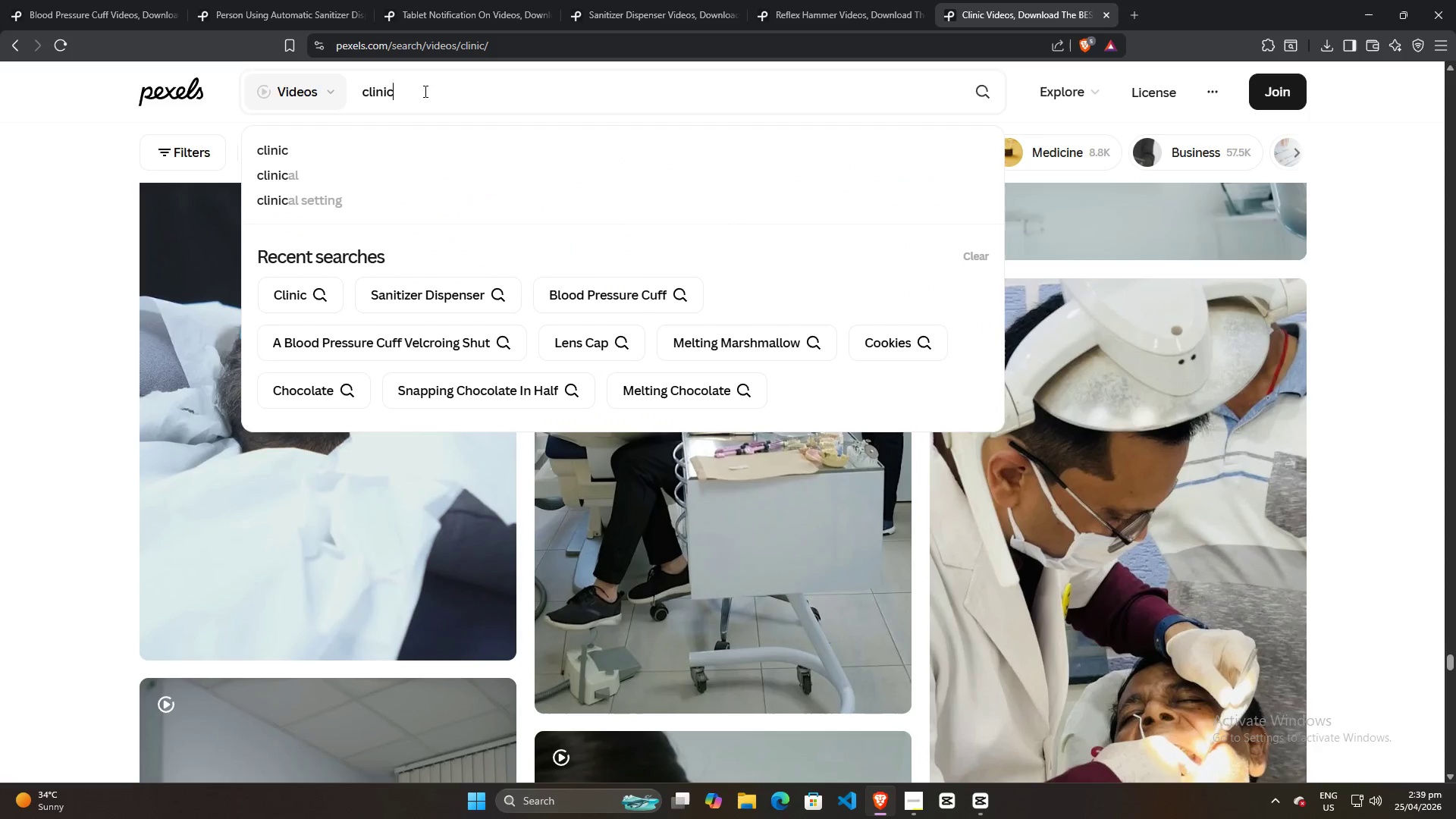 
left_click_drag(start_coordinate=[424, 91], to_coordinate=[149, 90])
 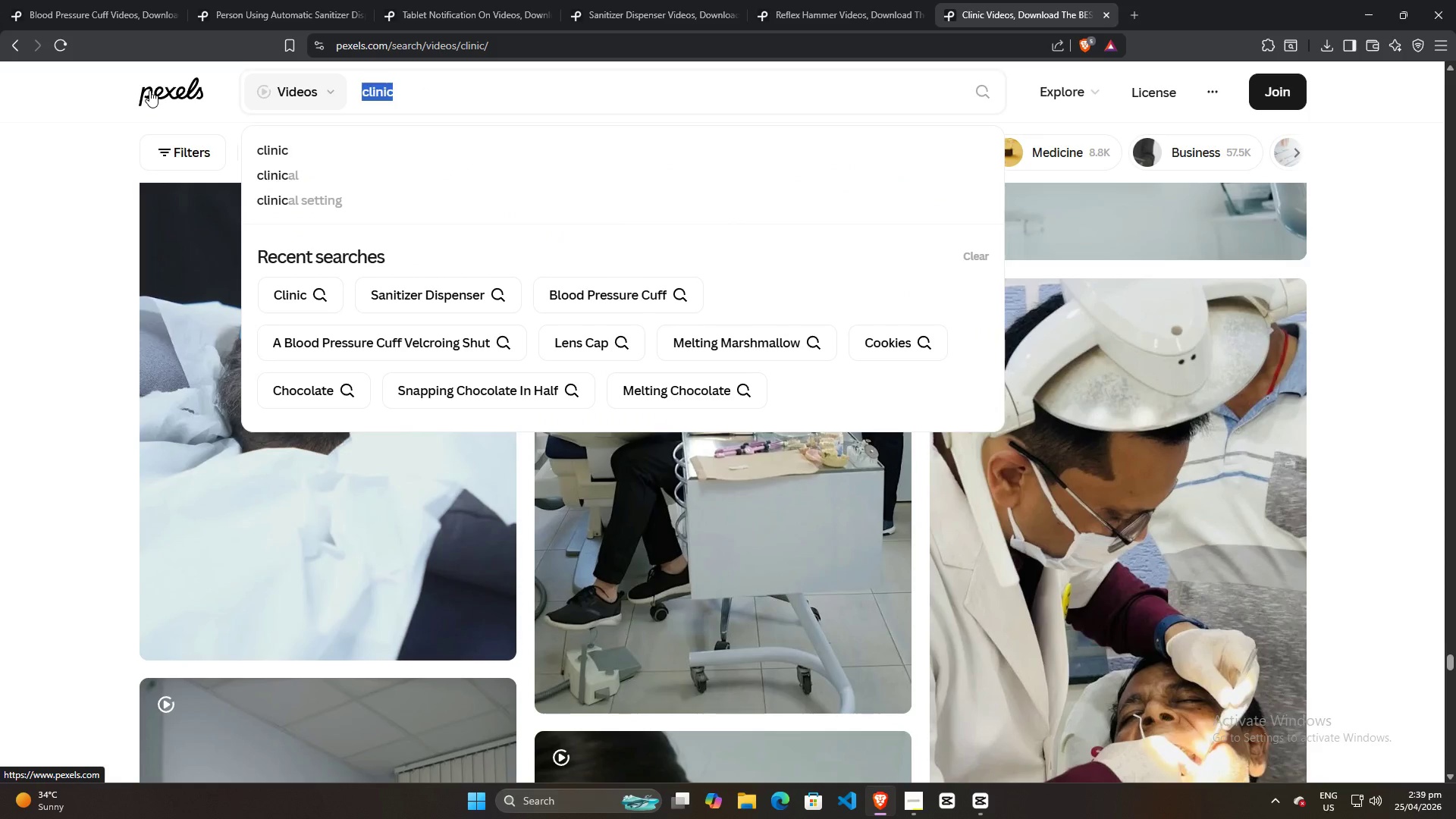 
type(physc)
key(Backspace)
type(ical therapy )
key(Backspace)
type( clinic)
 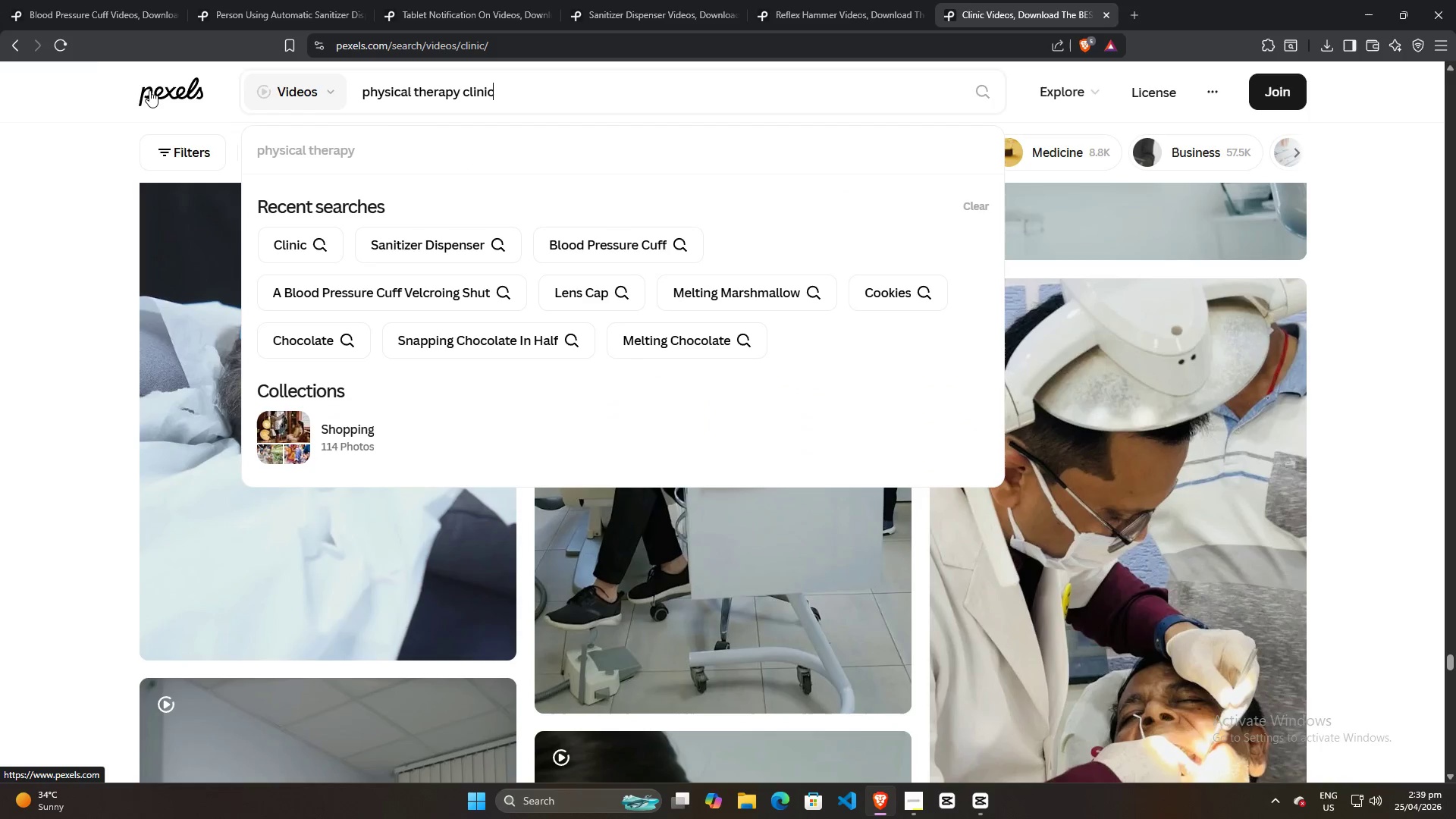 
key(Enter)
 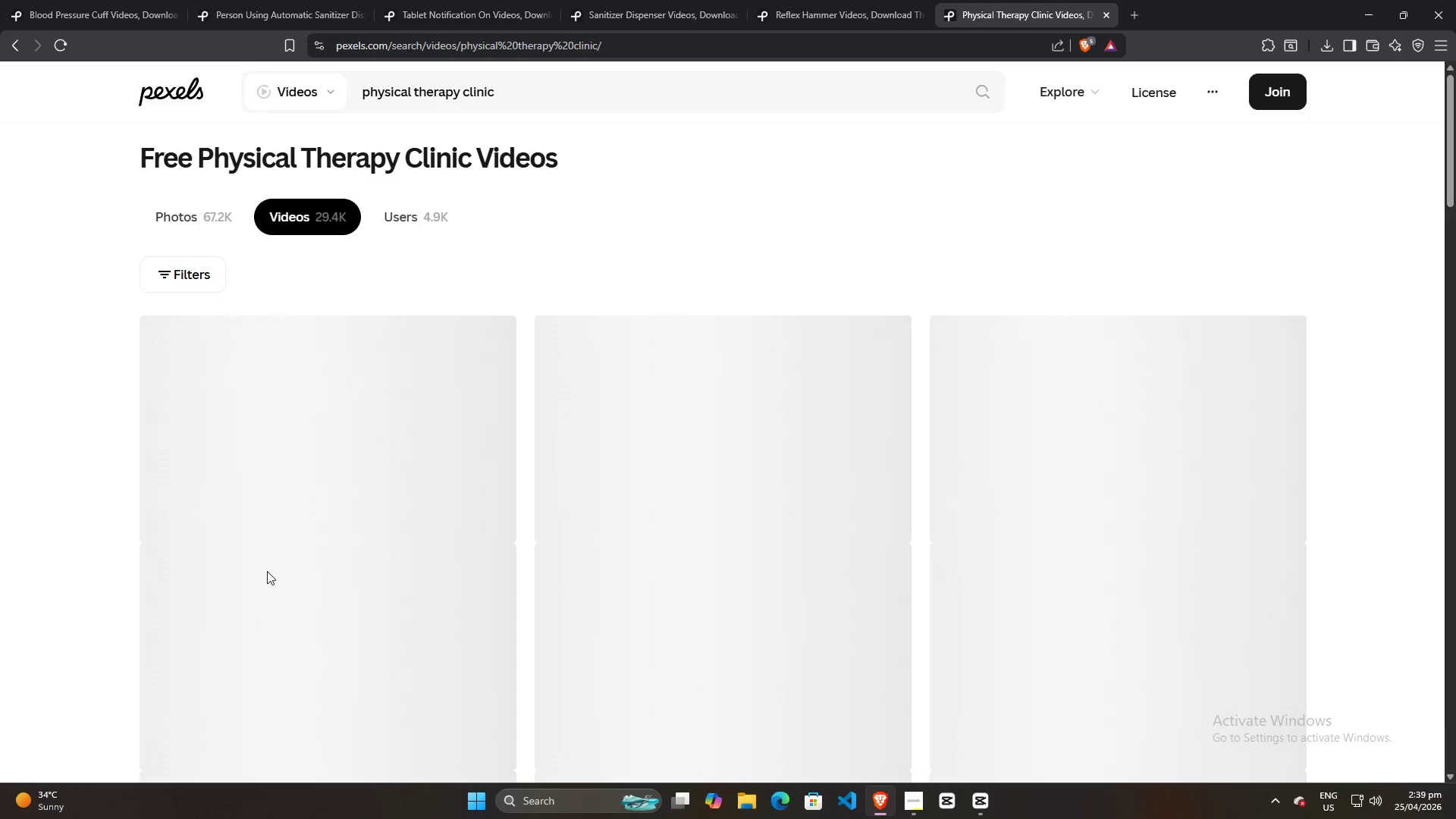 
scroll: coordinate [381, 438], scroll_direction: down, amount: 7.0
 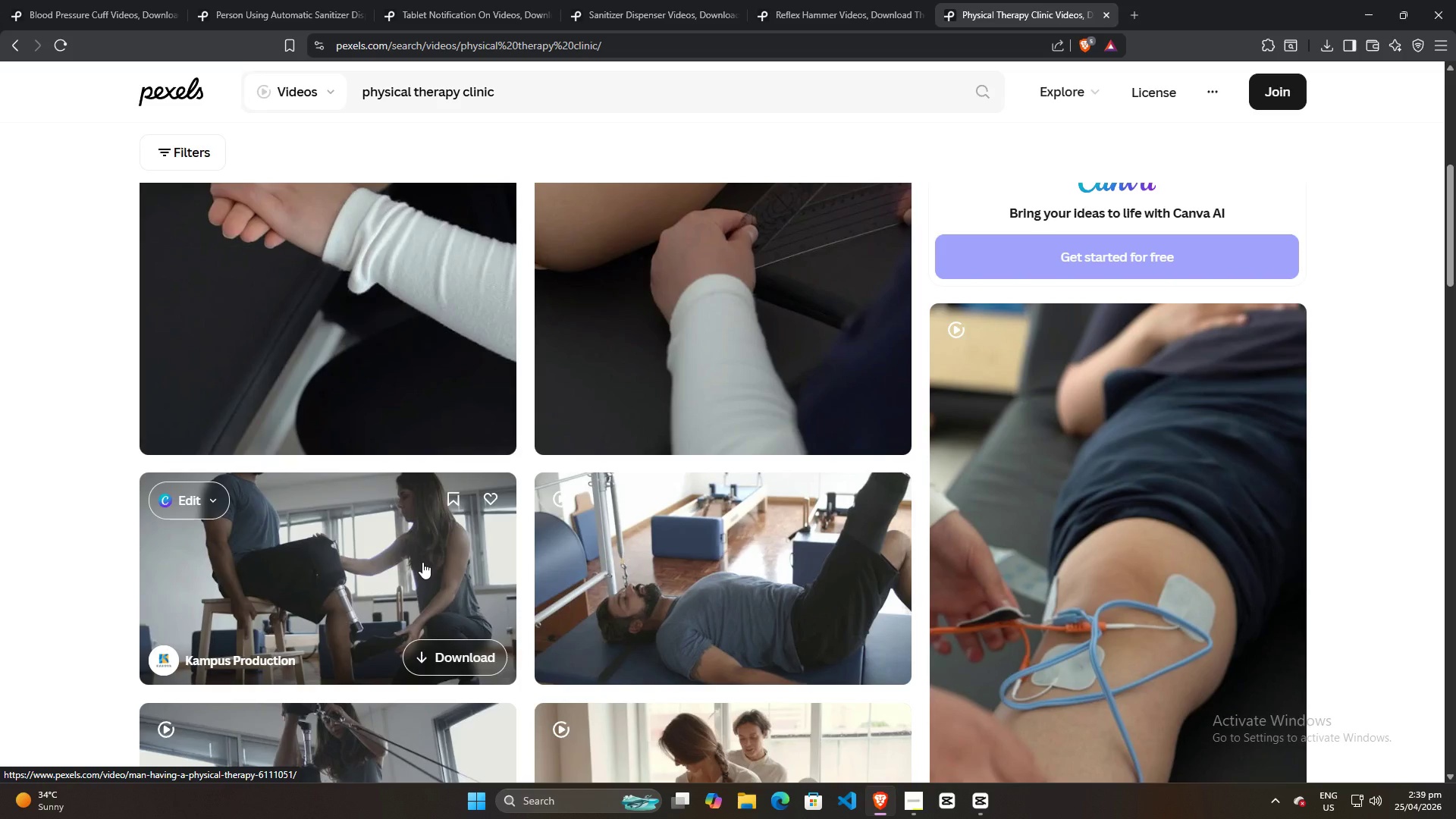 
scroll: coordinate [363, 482], scroll_direction: up, amount: 4.0
 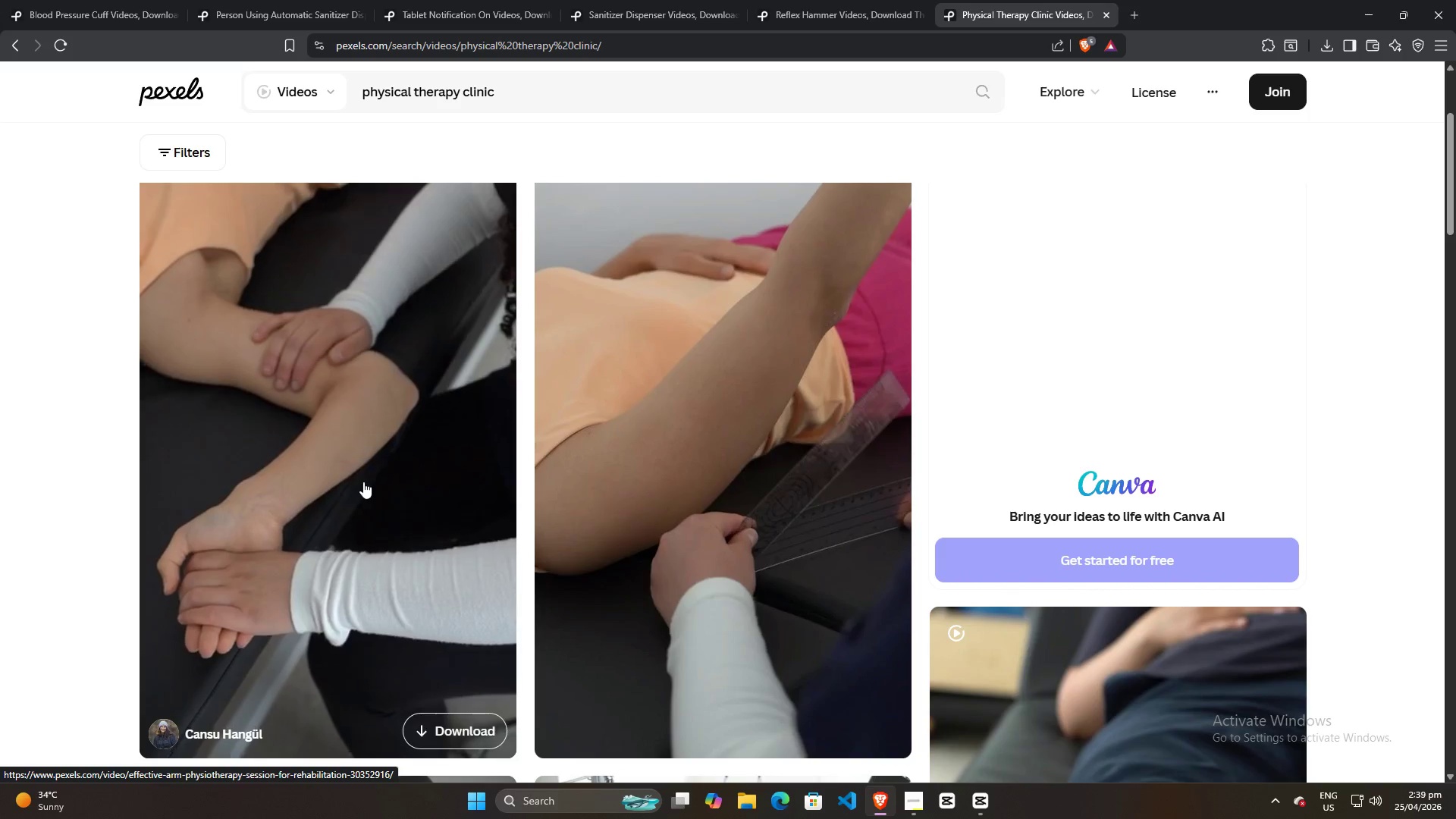 
scroll: coordinate [360, 482], scroll_direction: down, amount: 2.0
 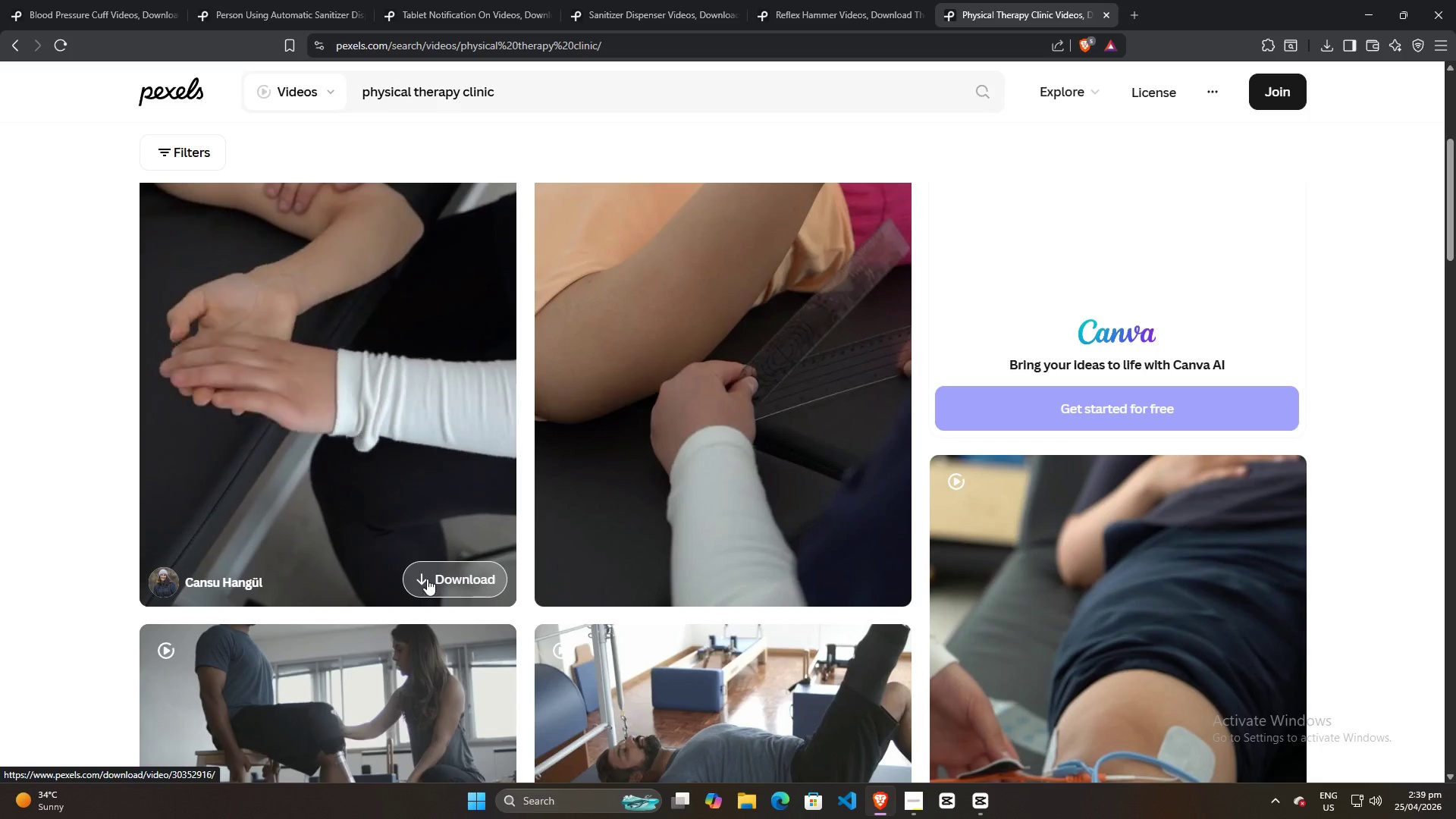 
left_click([427, 579])
 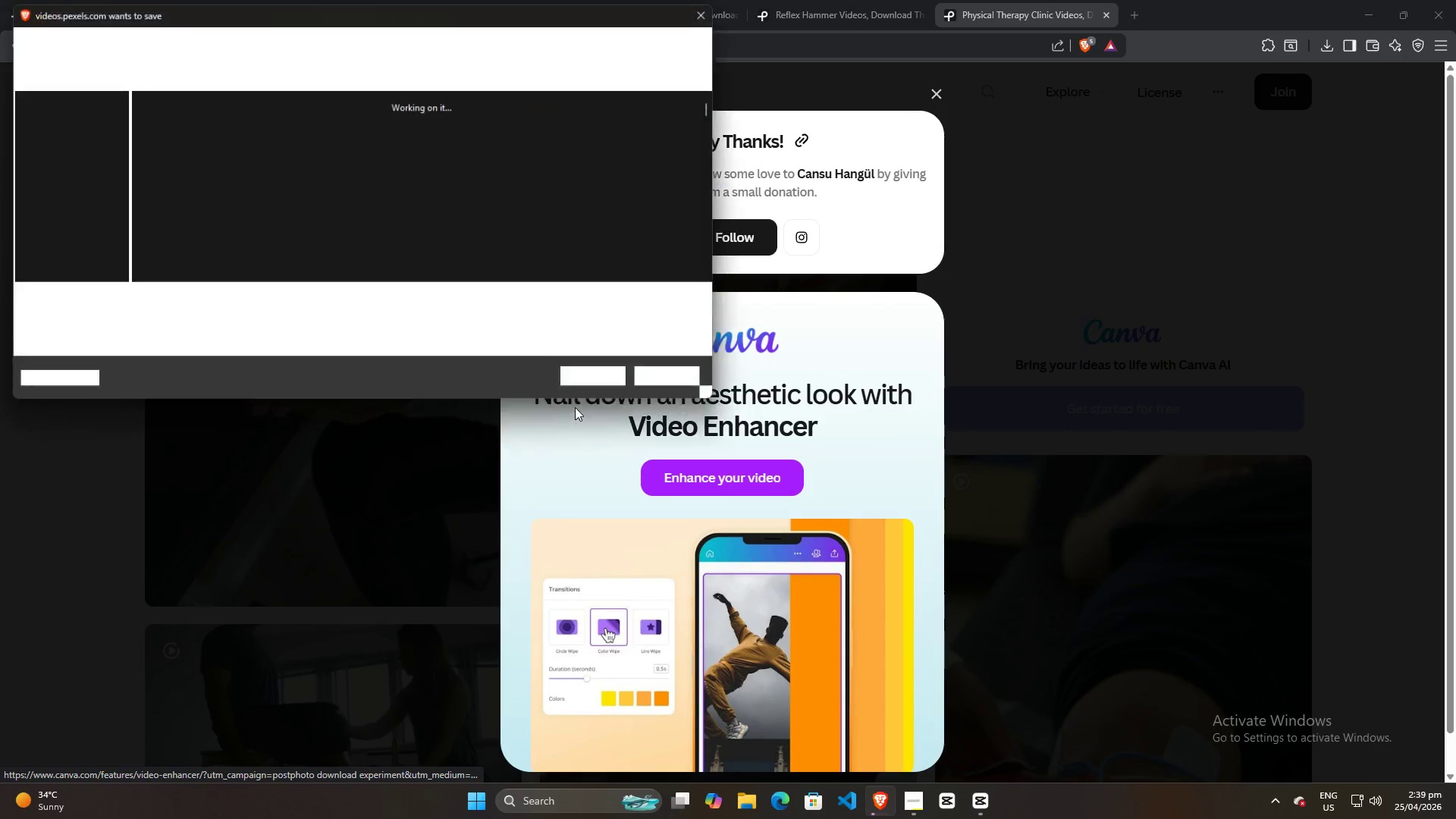 
left_click([600, 381])
 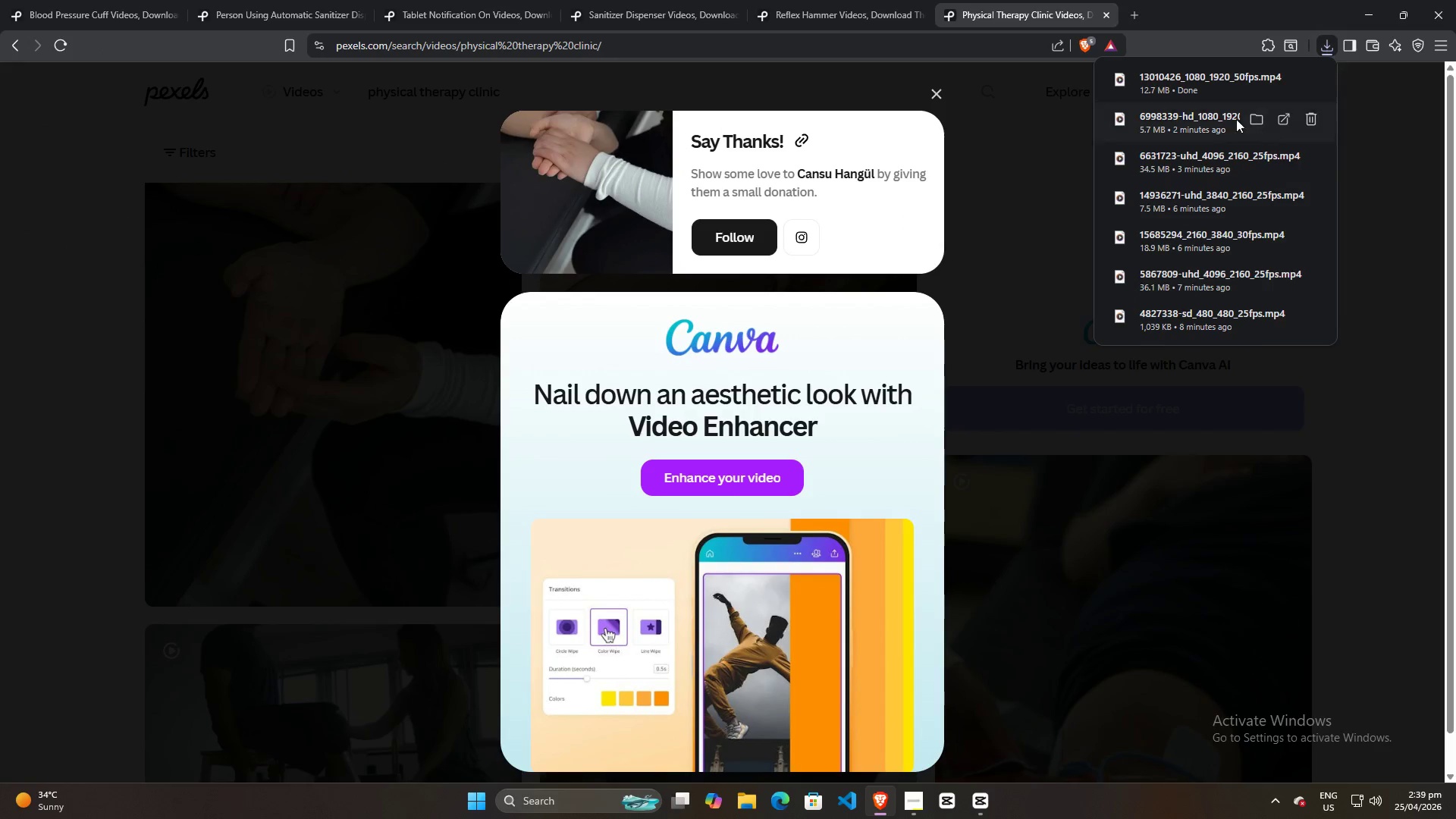 
left_click_drag(start_coordinate=[1188, 81], to_coordinate=[315, 278])
 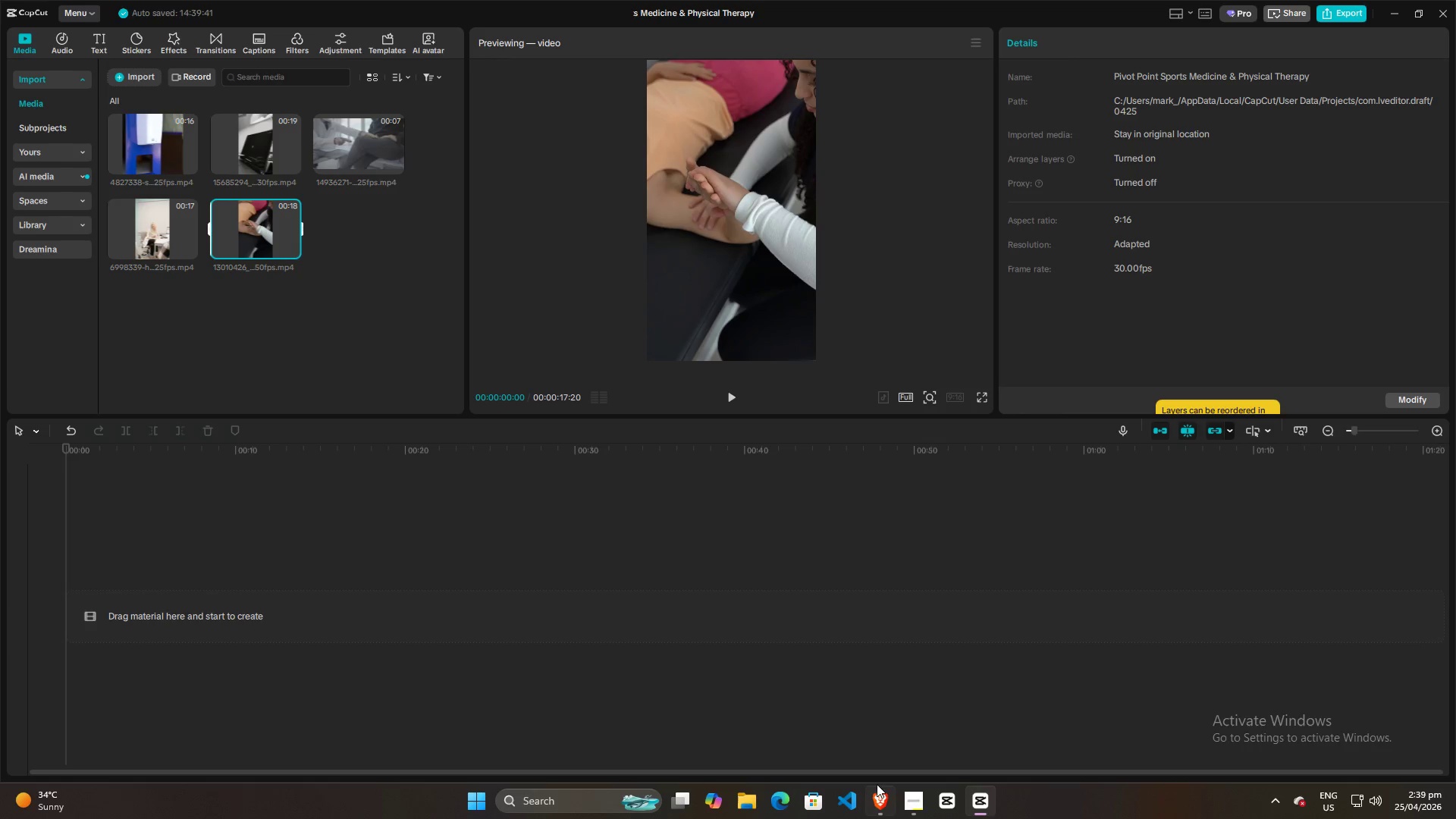 
left_click([880, 814])
 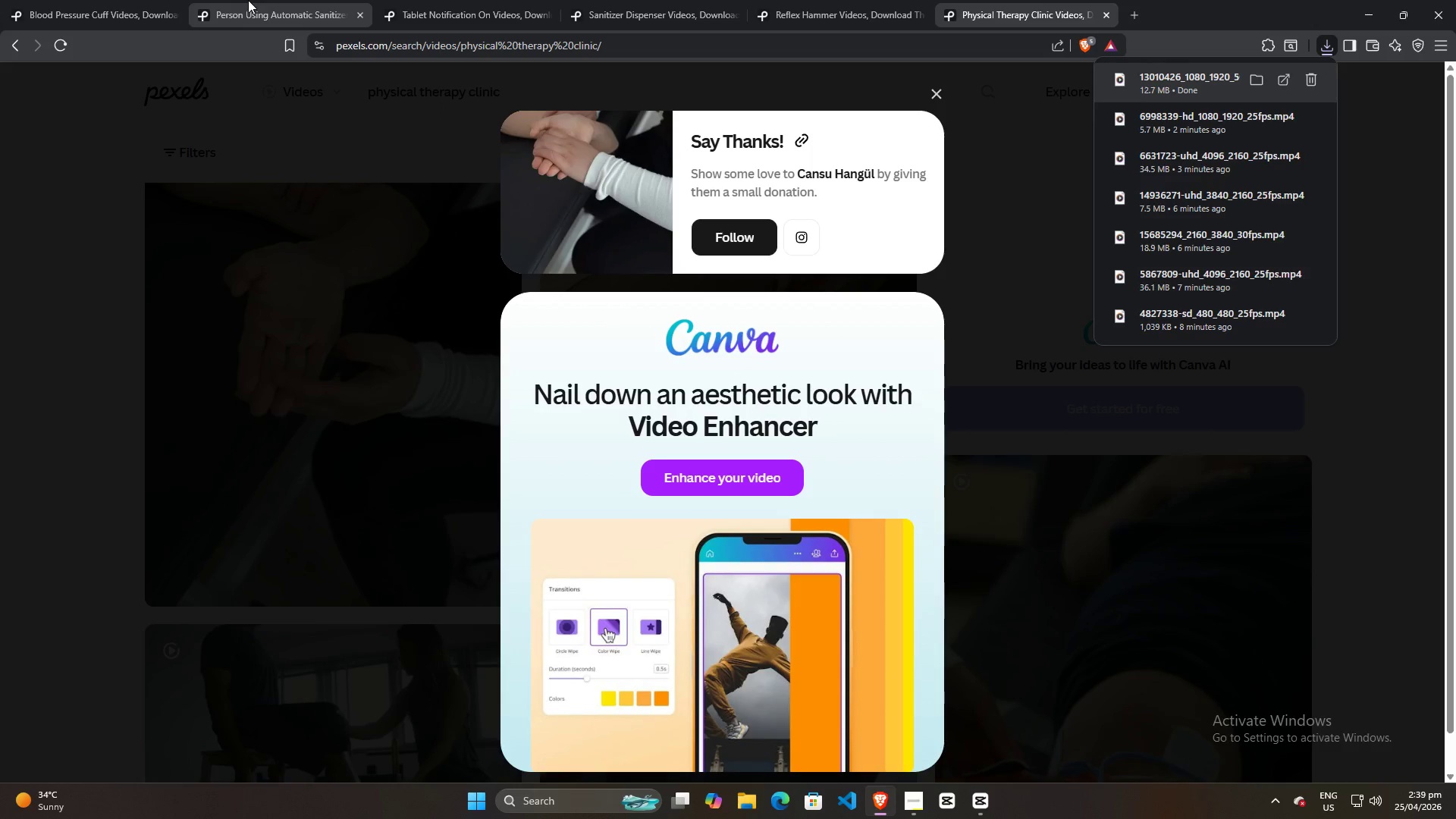 
double_click([463, 0])
 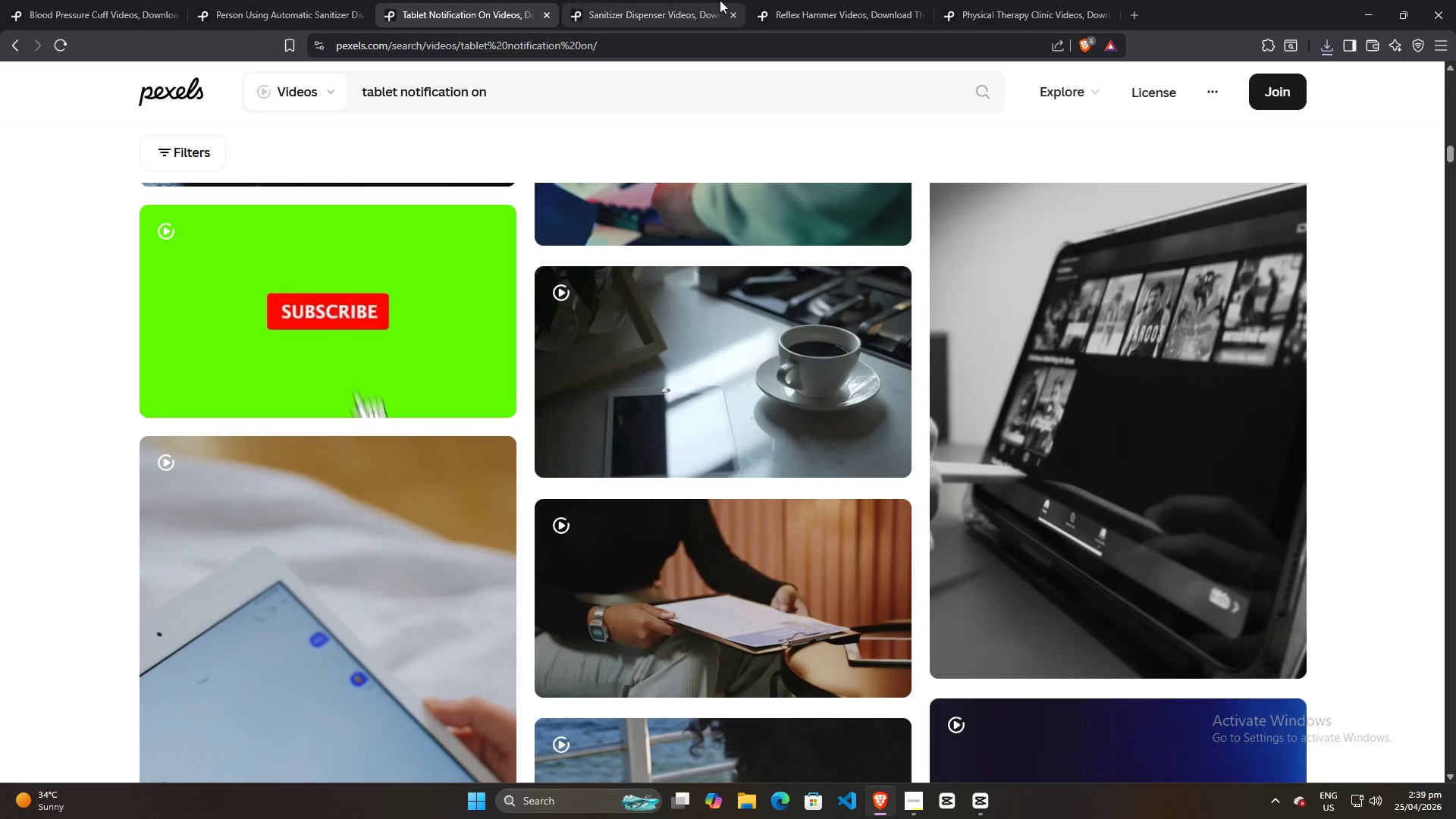 
triple_click([720, 0])
 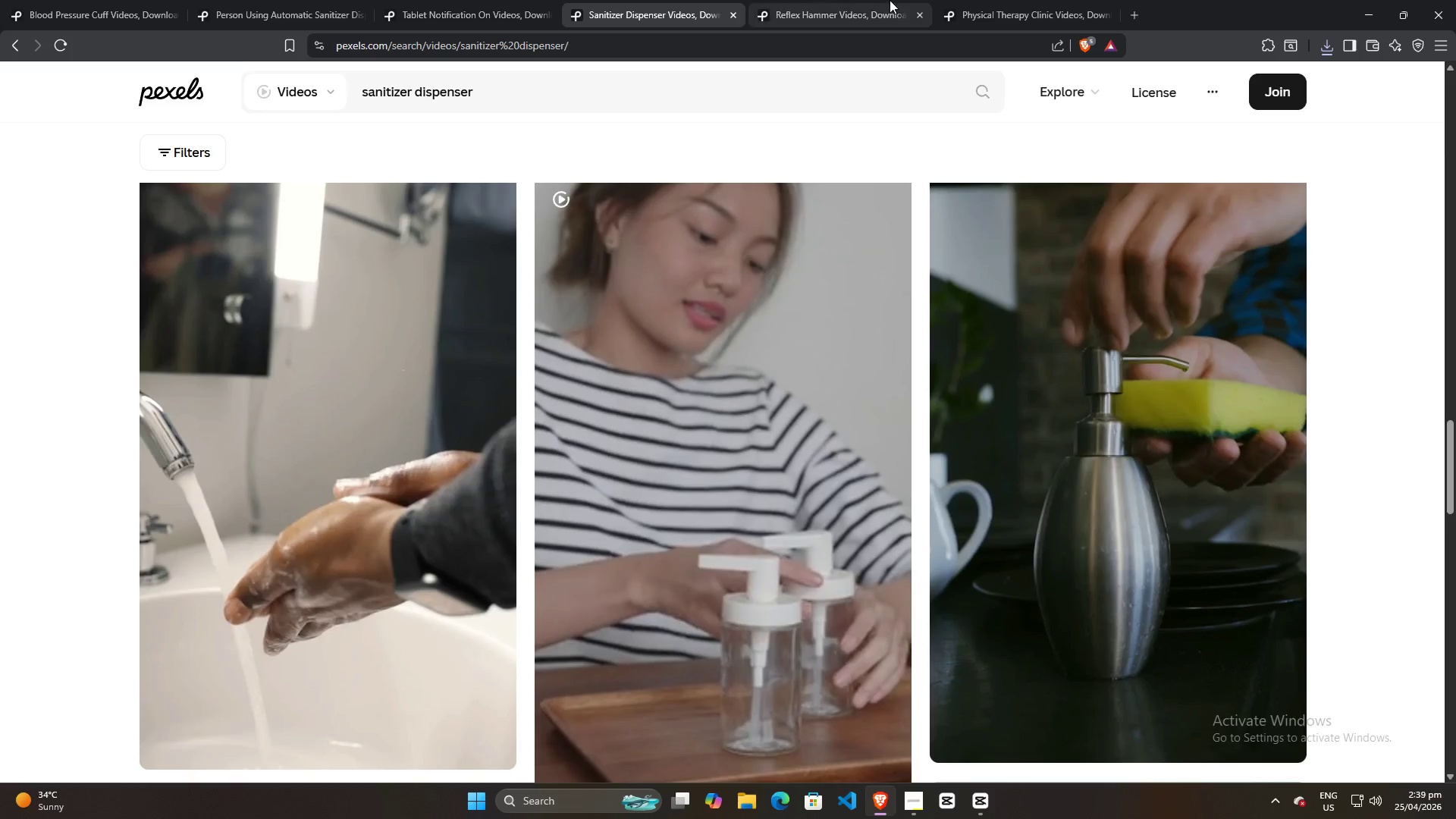 
triple_click([890, 0])
 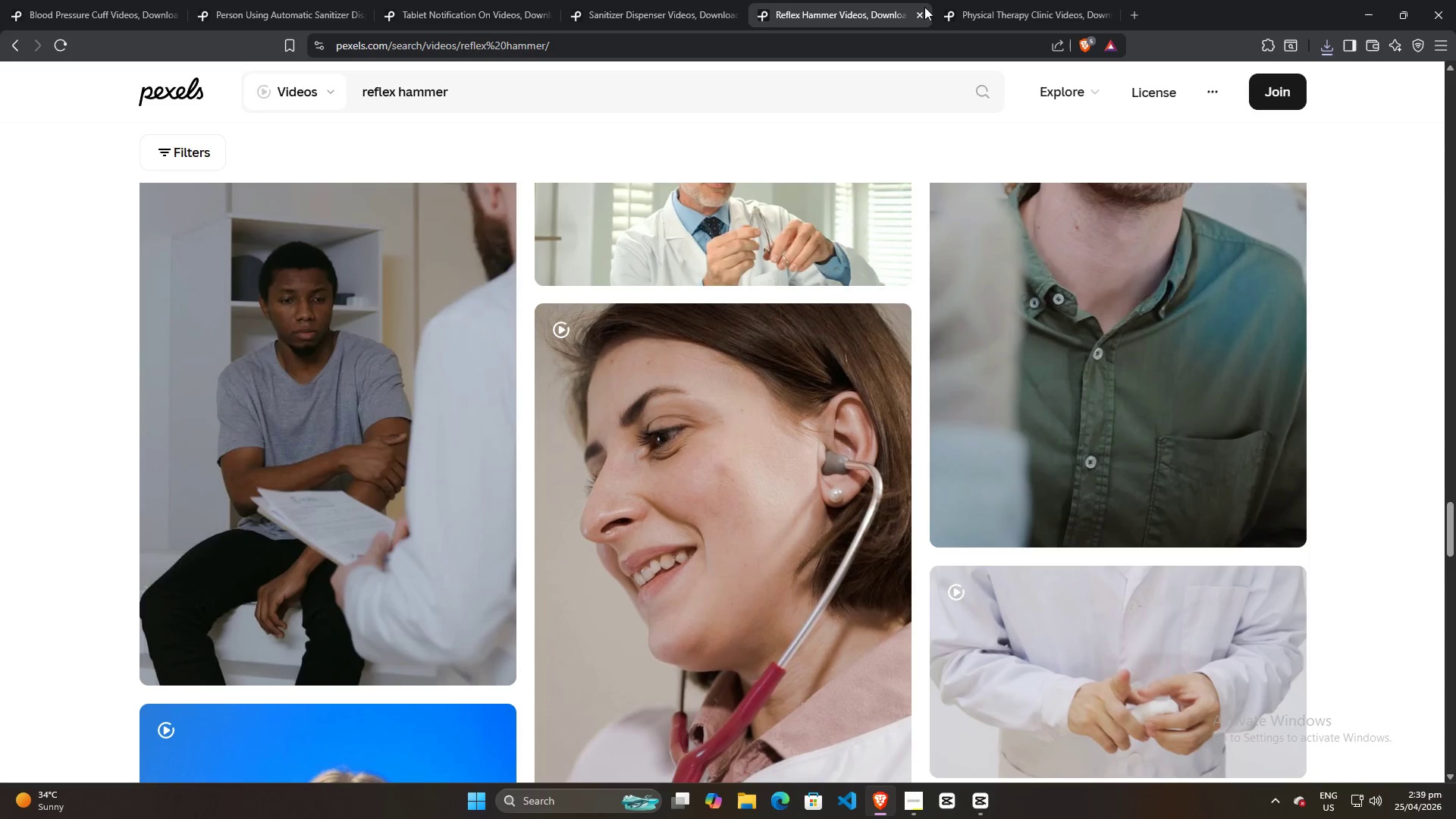 
left_click([1005, 0])
 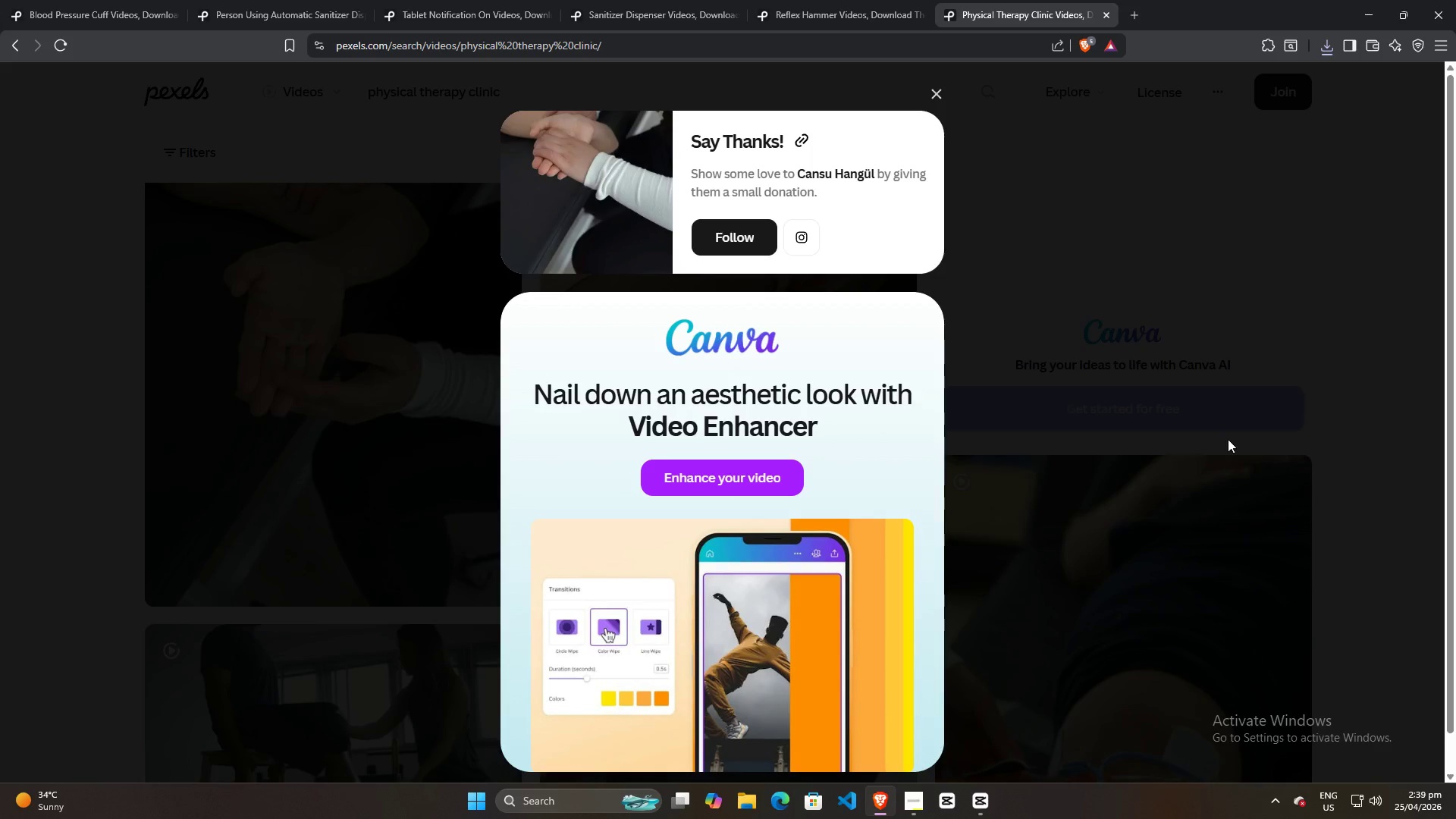 
scroll: coordinate [1310, 473], scroll_direction: down, amount: 5.0
 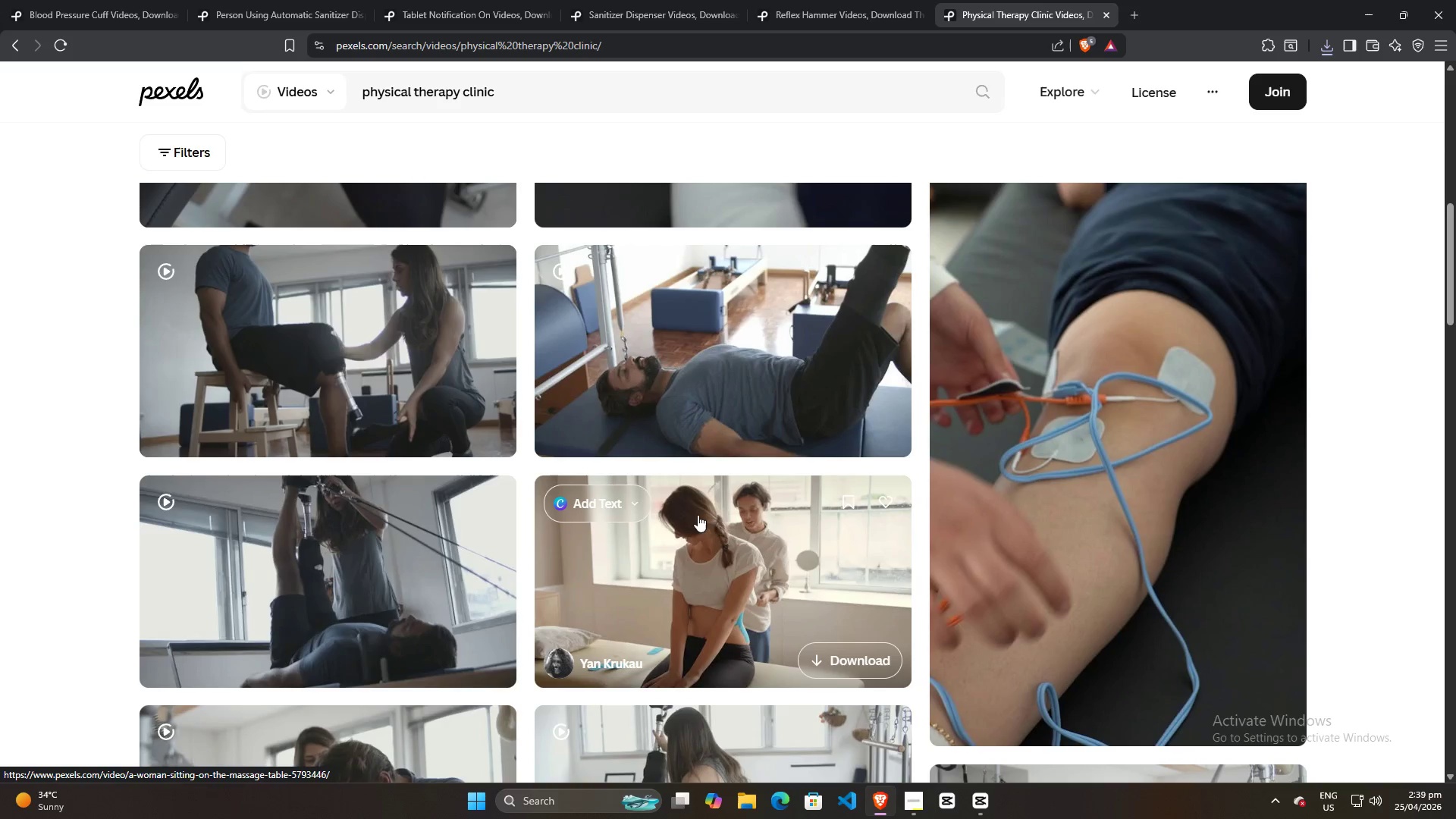 
mouse_move([356, 520])
 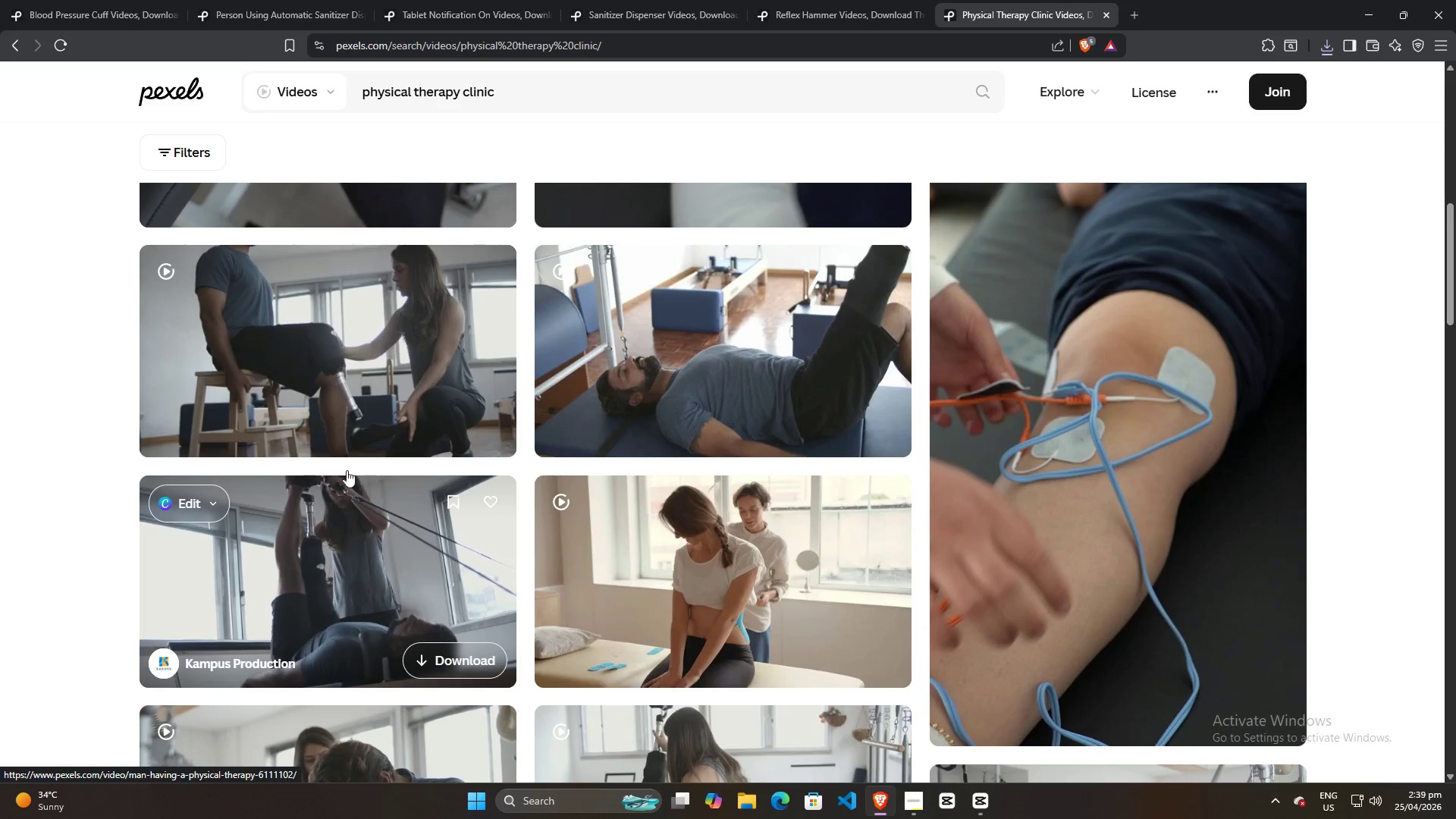 
mouse_move([352, 334])
 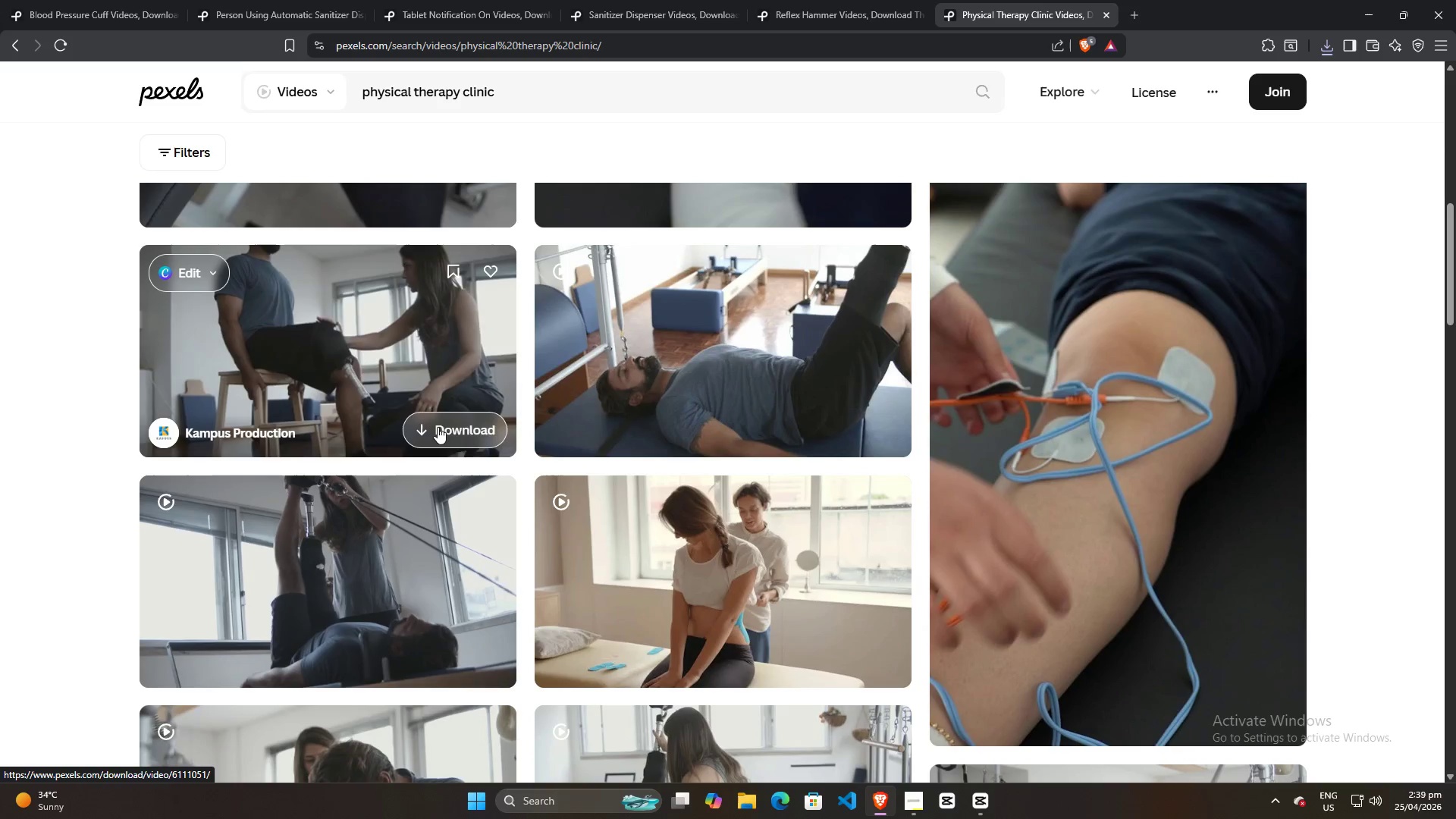 
left_click([439, 428])
 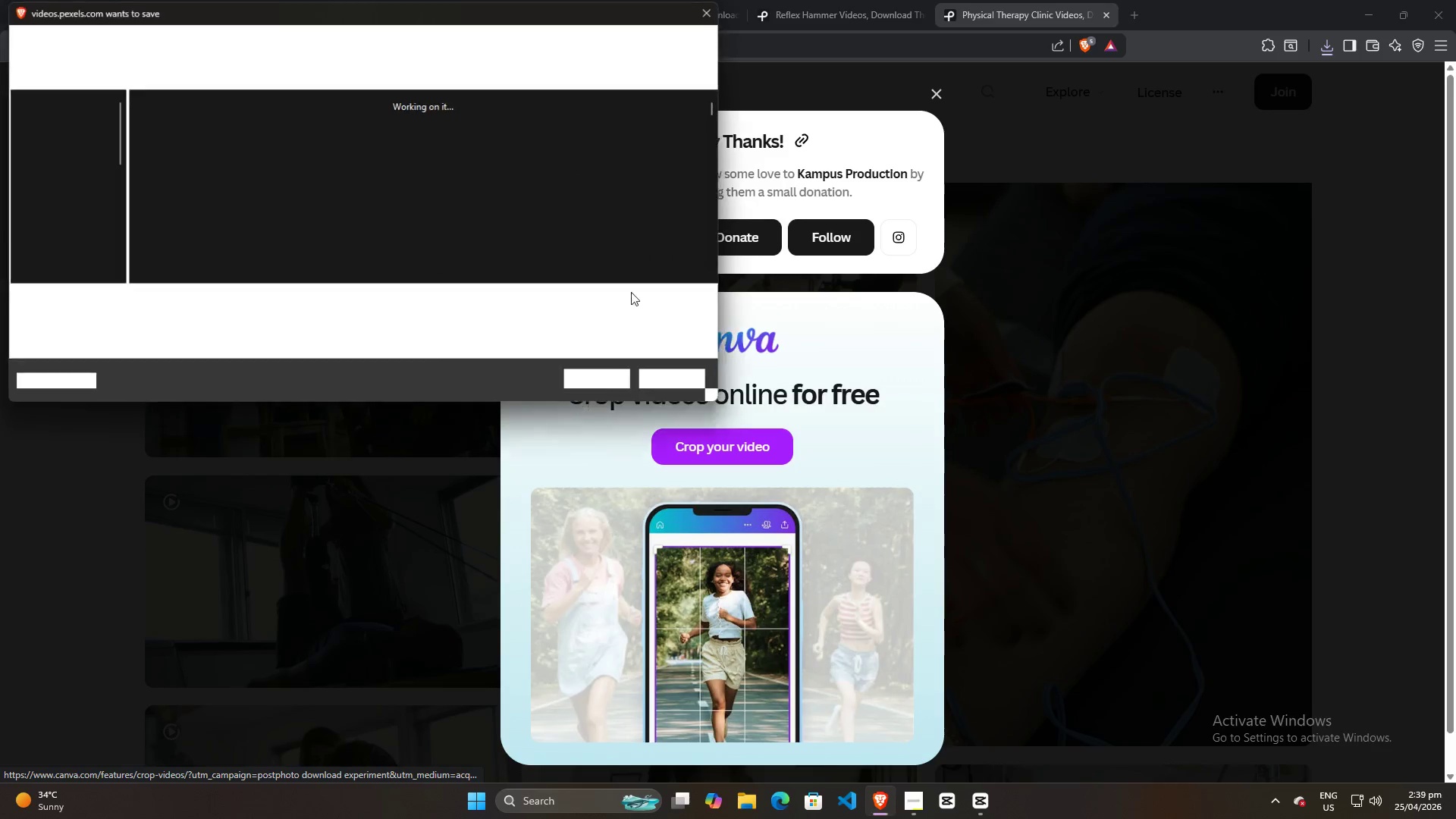 
left_click([617, 381])
 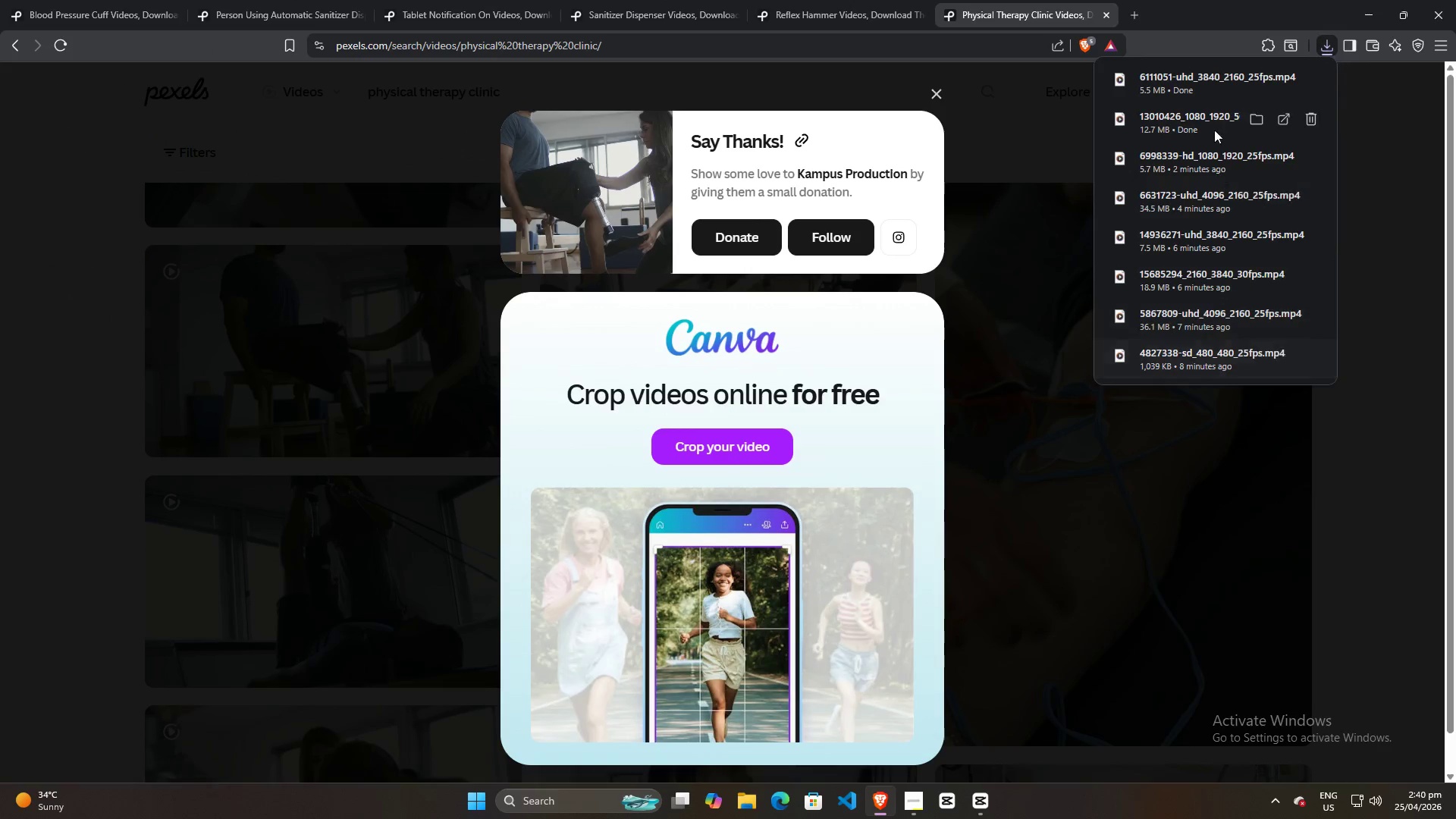 
left_click_drag(start_coordinate=[1188, 81], to_coordinate=[333, 297])
 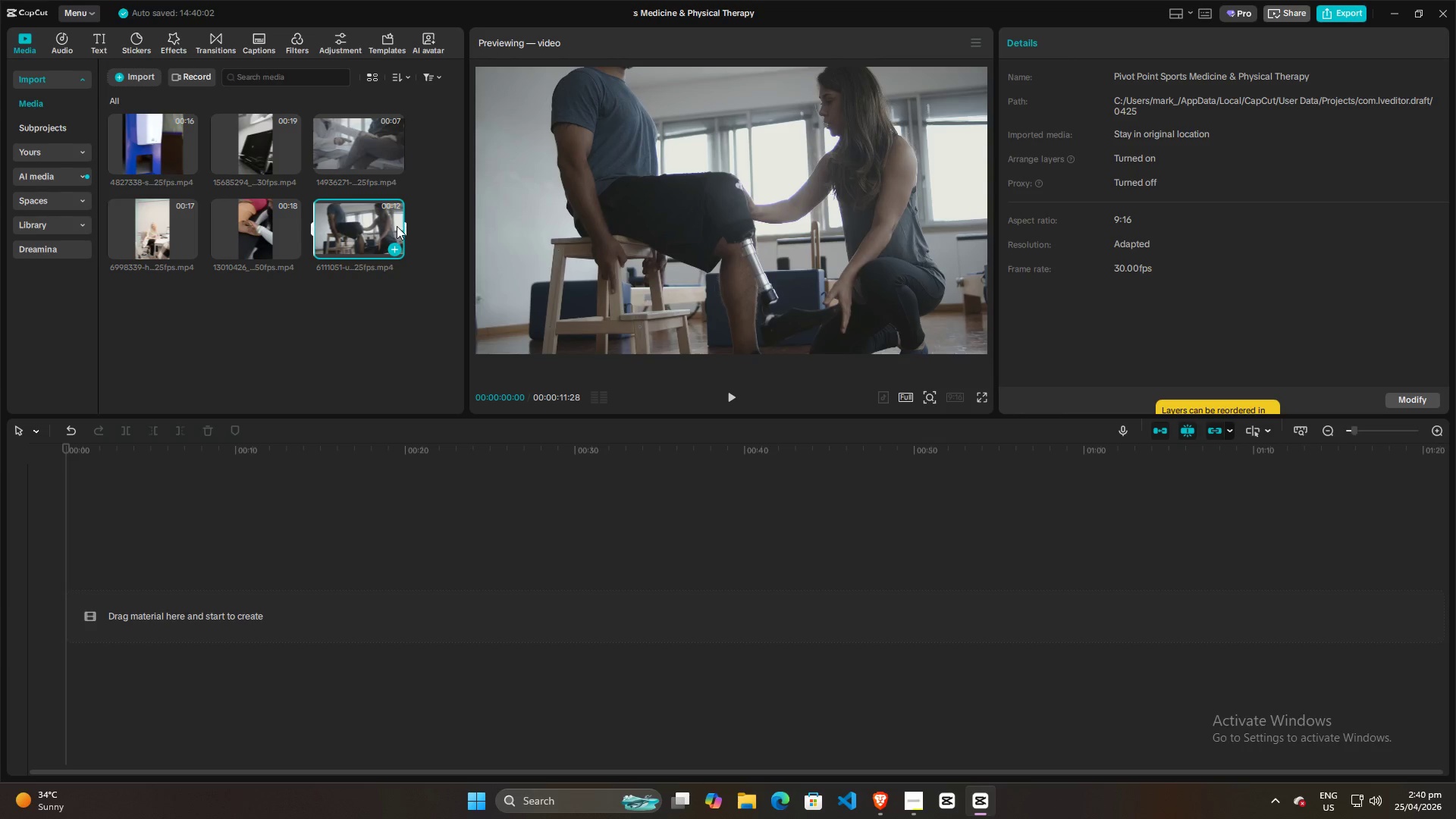 
left_click_drag(start_coordinate=[355, 218], to_coordinate=[184, 544])
 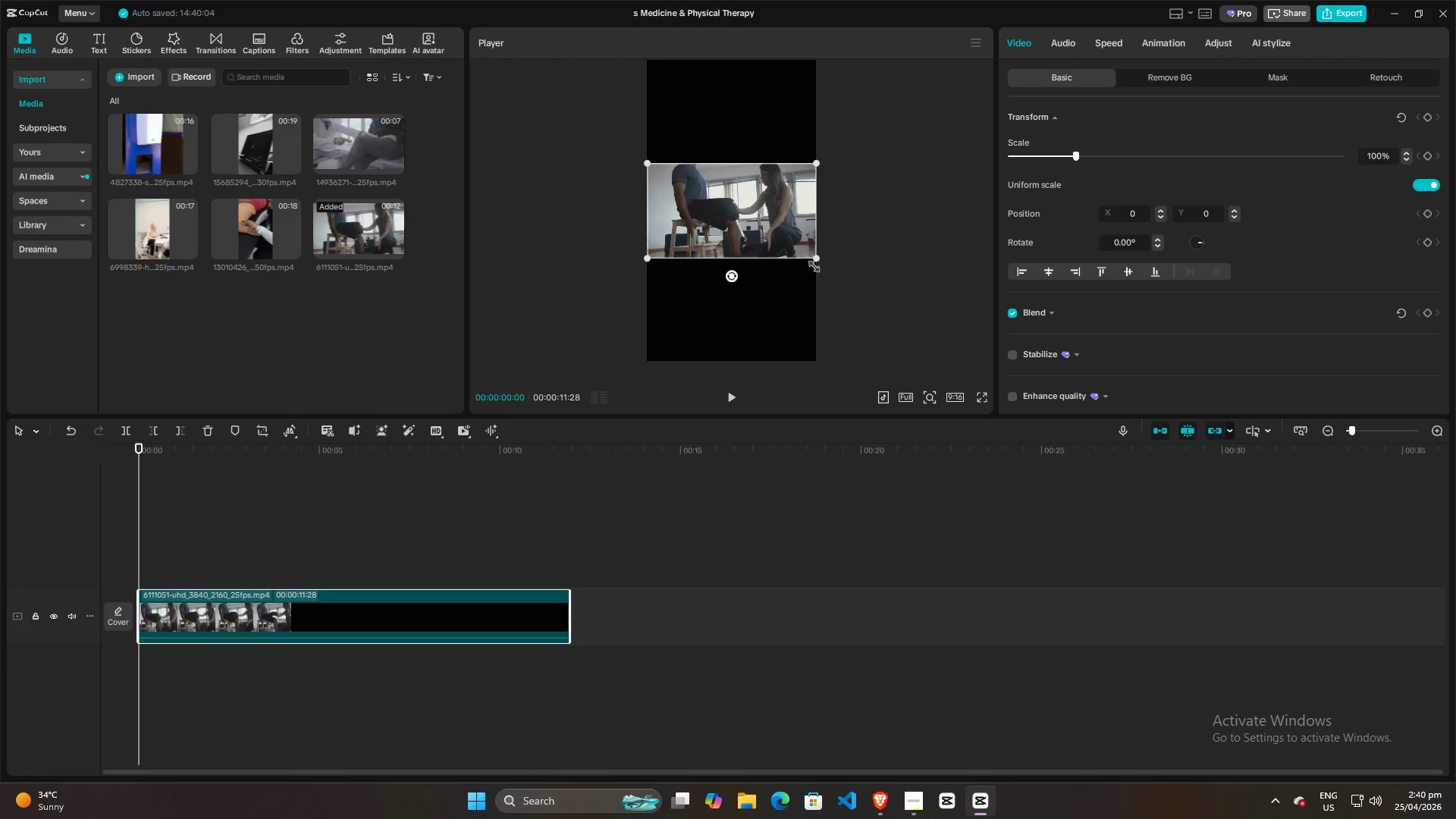 
left_click_drag(start_coordinate=[813, 259], to_coordinate=[1019, 507])
 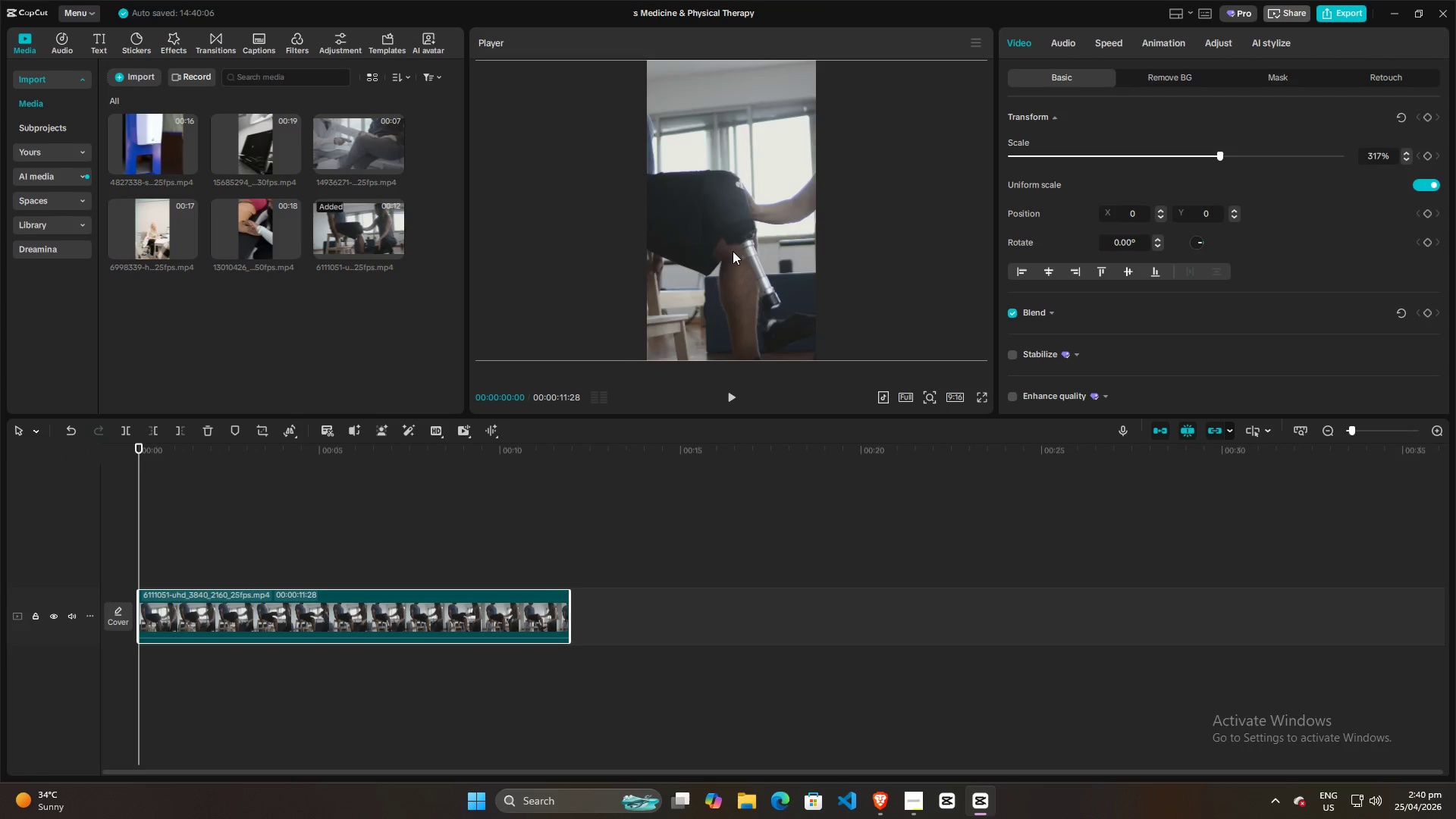 
left_click_drag(start_coordinate=[733, 251], to_coordinate=[704, 248])
 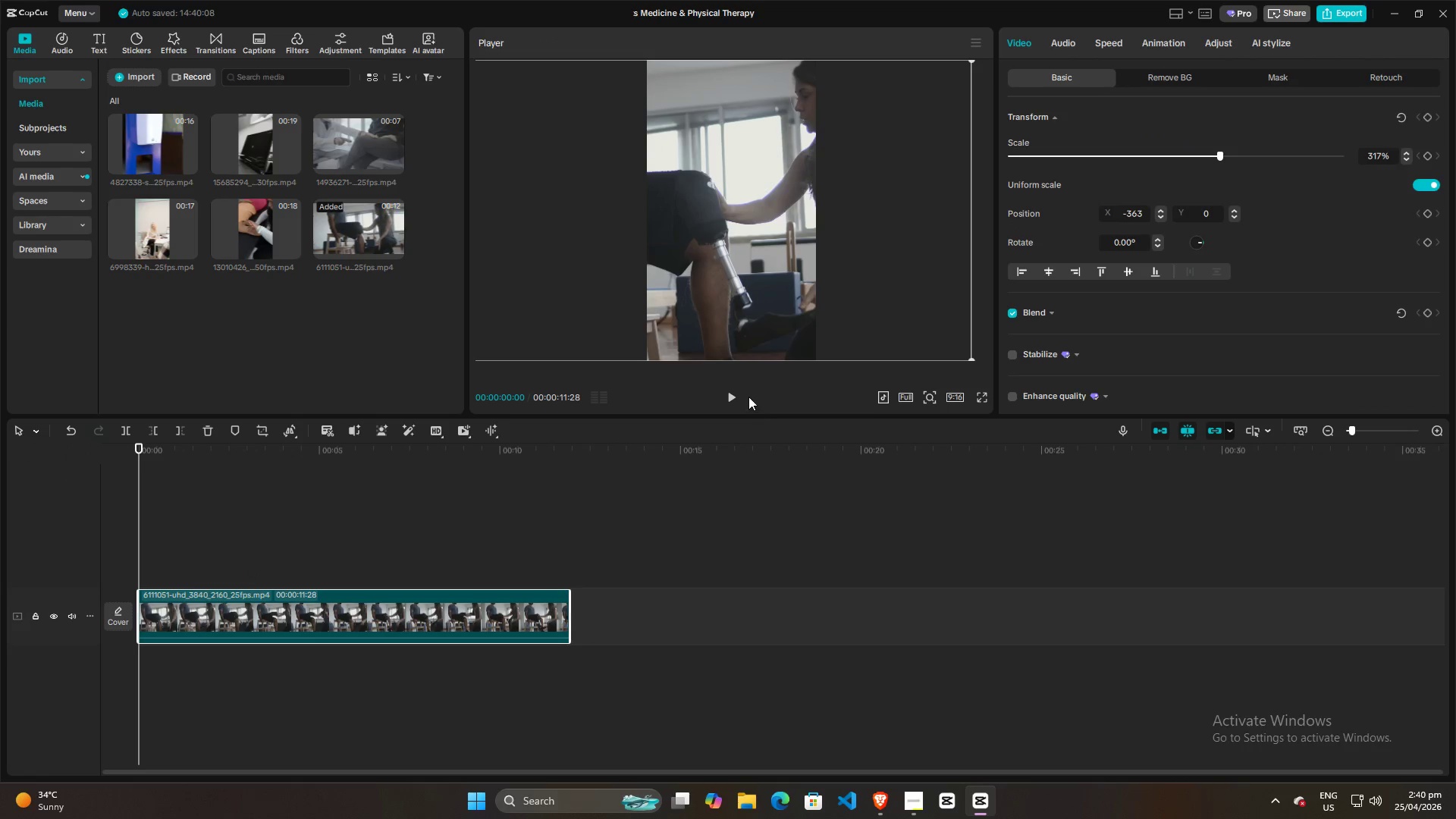 
left_click([728, 397])
 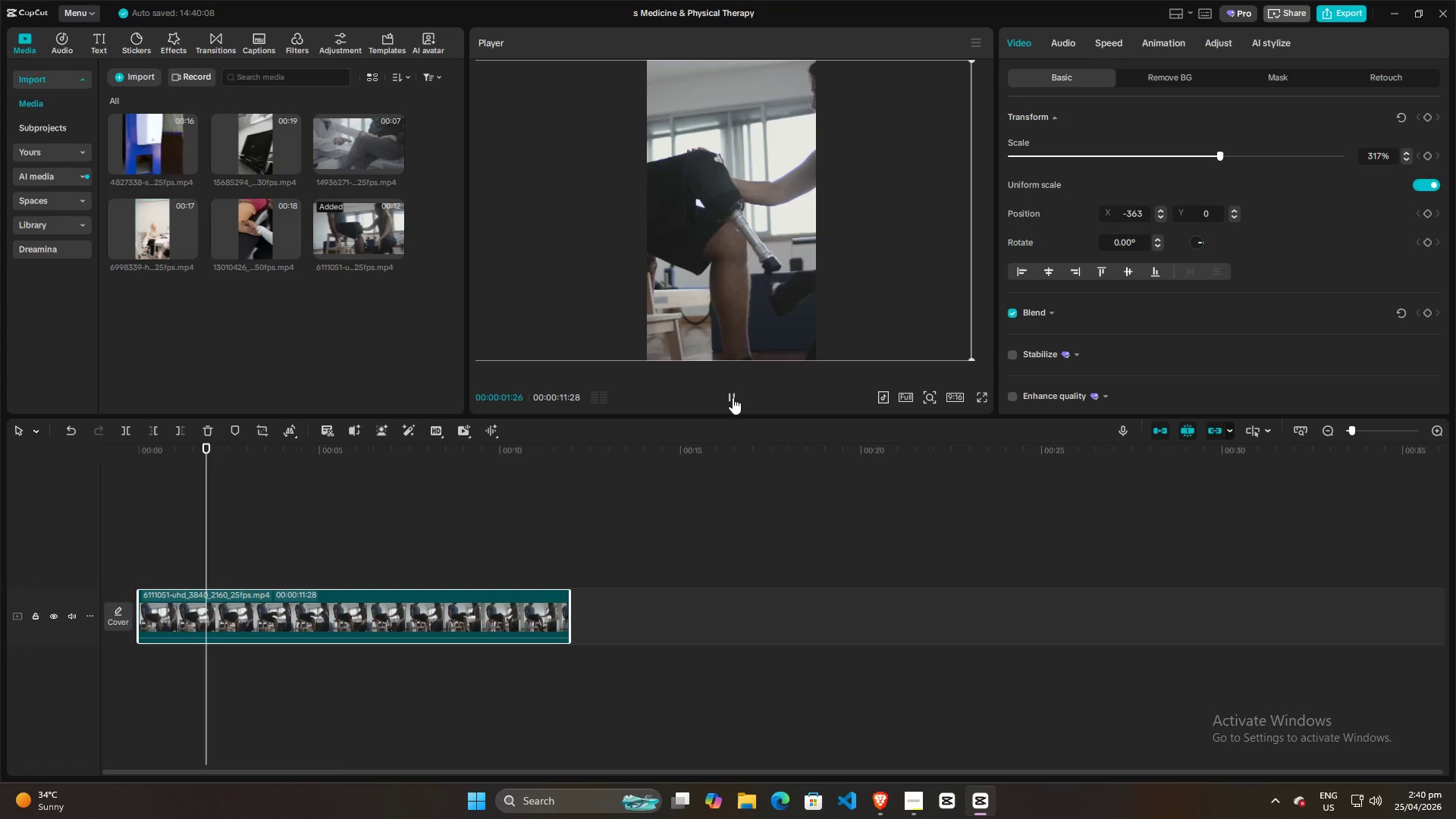 
left_click_drag(start_coordinate=[748, 265], to_coordinate=[724, 262])
 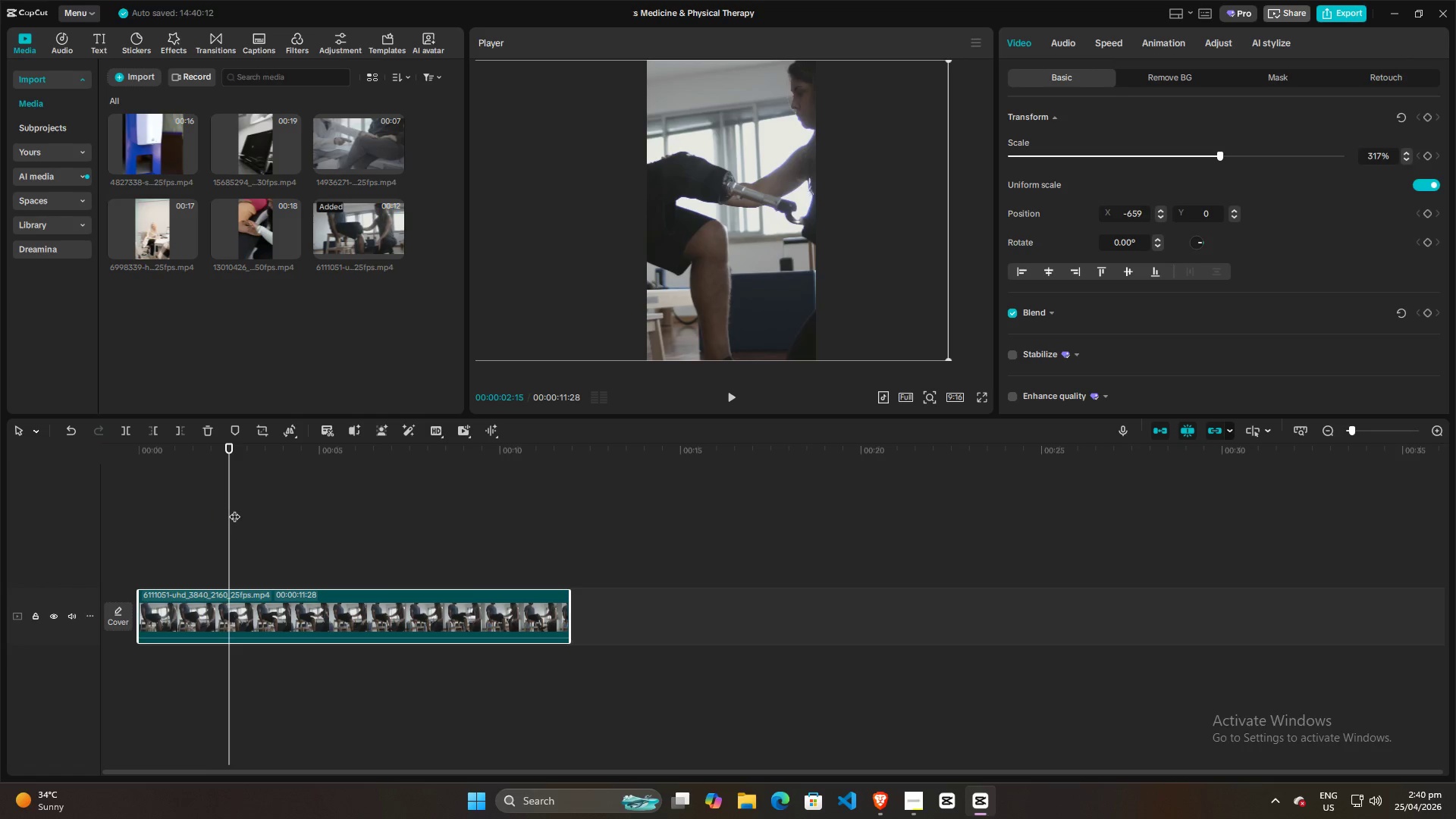 
left_click_drag(start_coordinate=[233, 509], to_coordinate=[46, 509])
 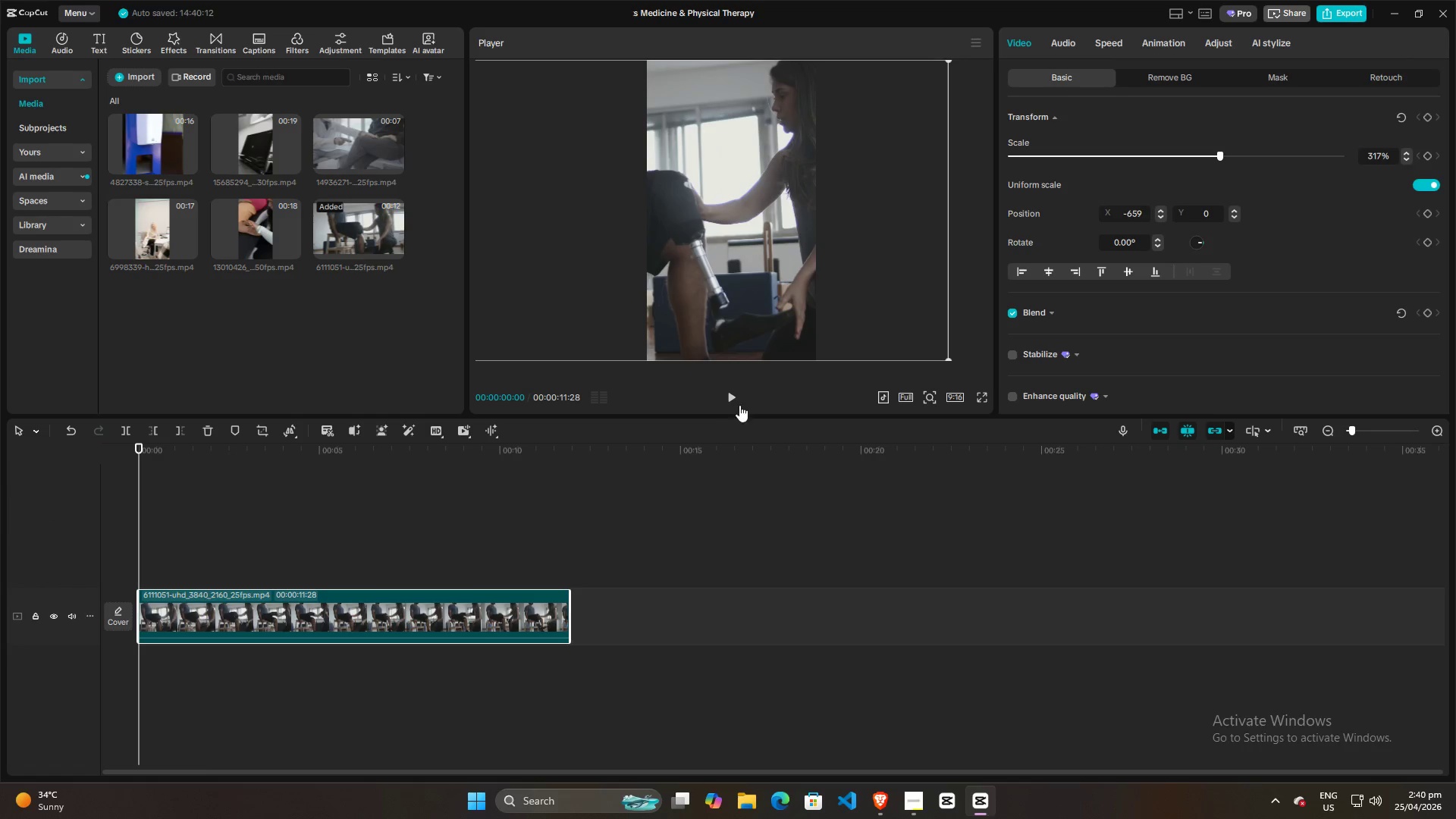 
left_click([731, 394])
 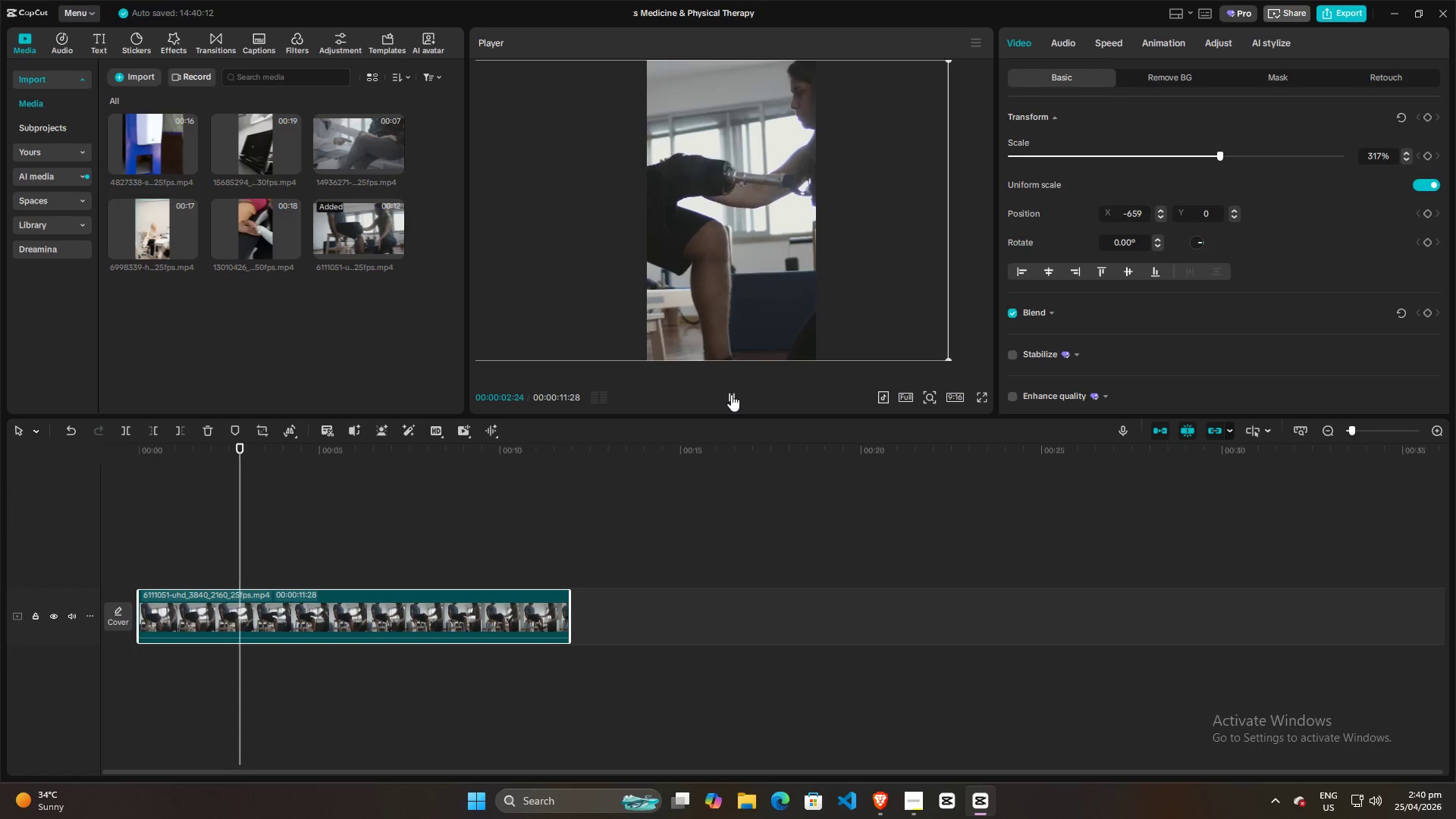 
left_click([731, 394])
 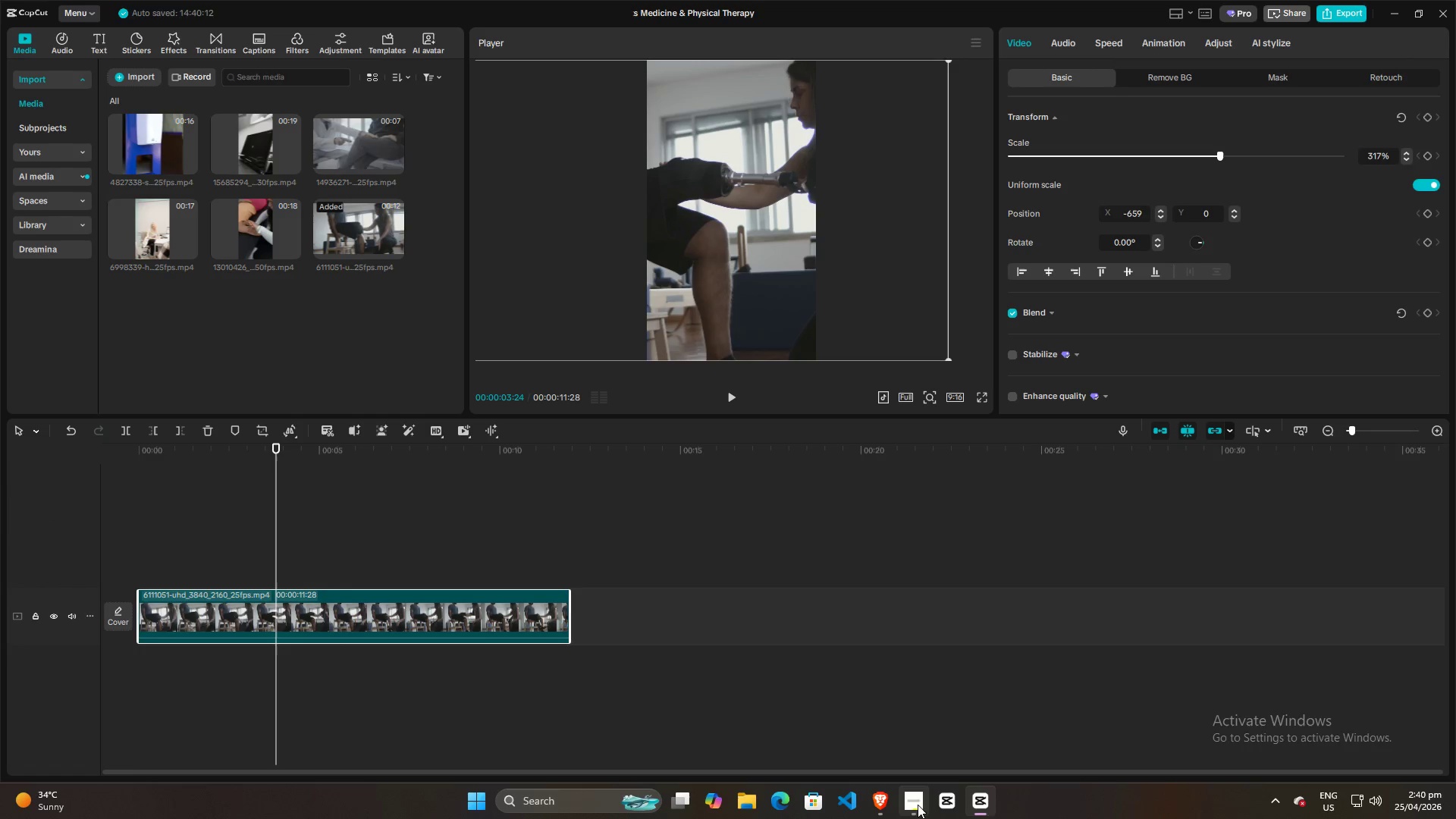 
left_click([984, 799])
 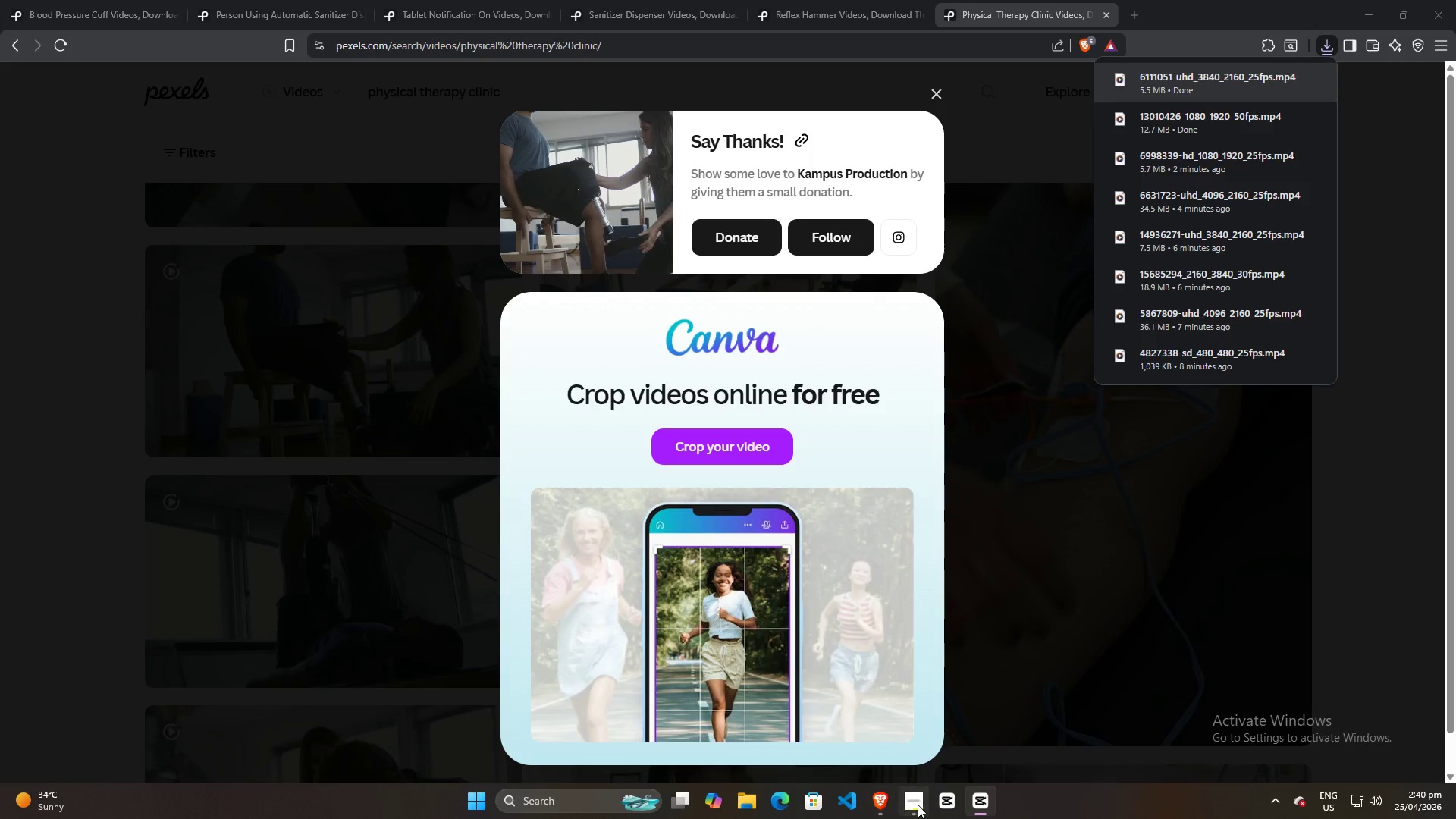 
left_click([918, 805])